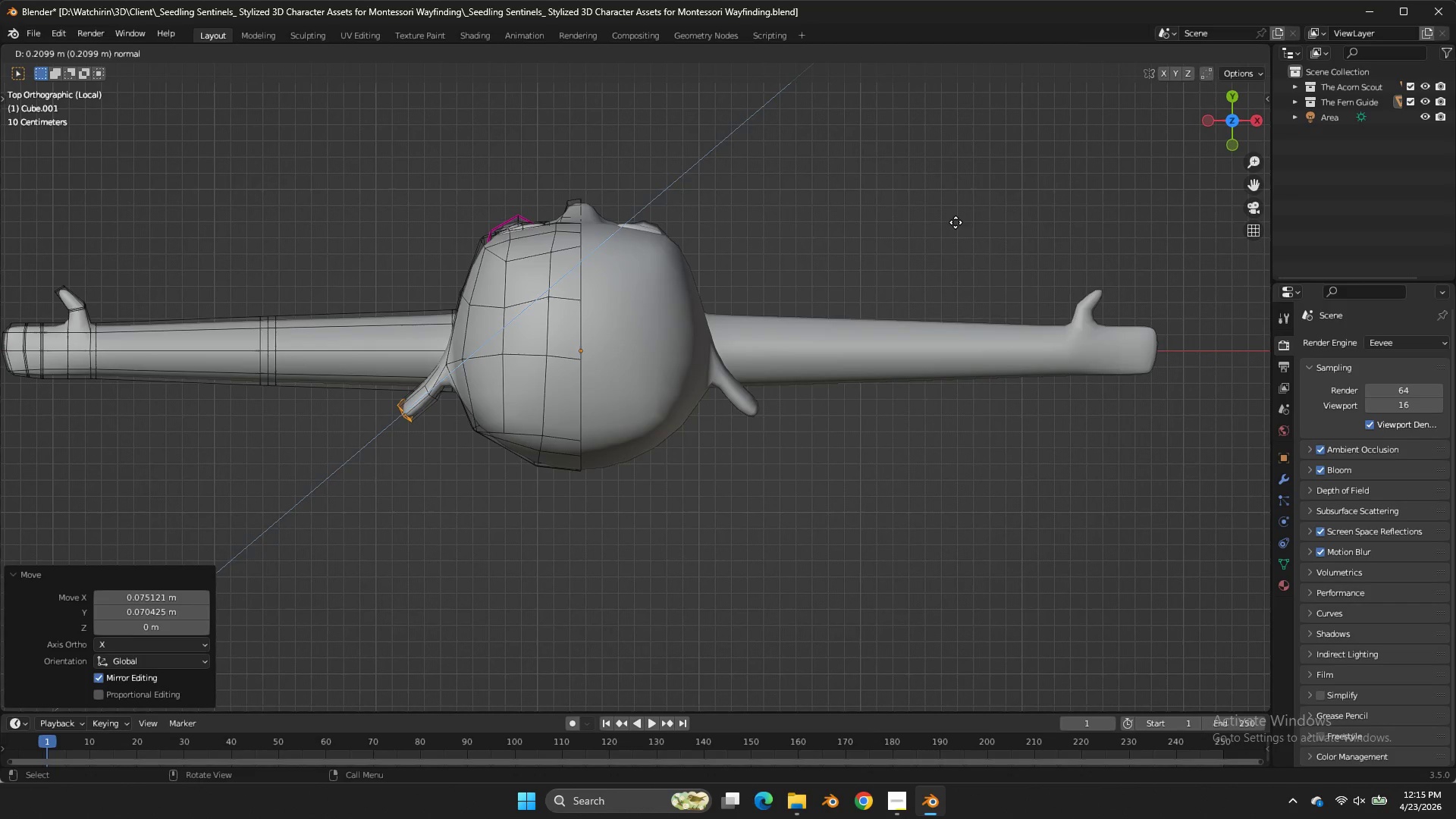 
left_click([956, 222])
 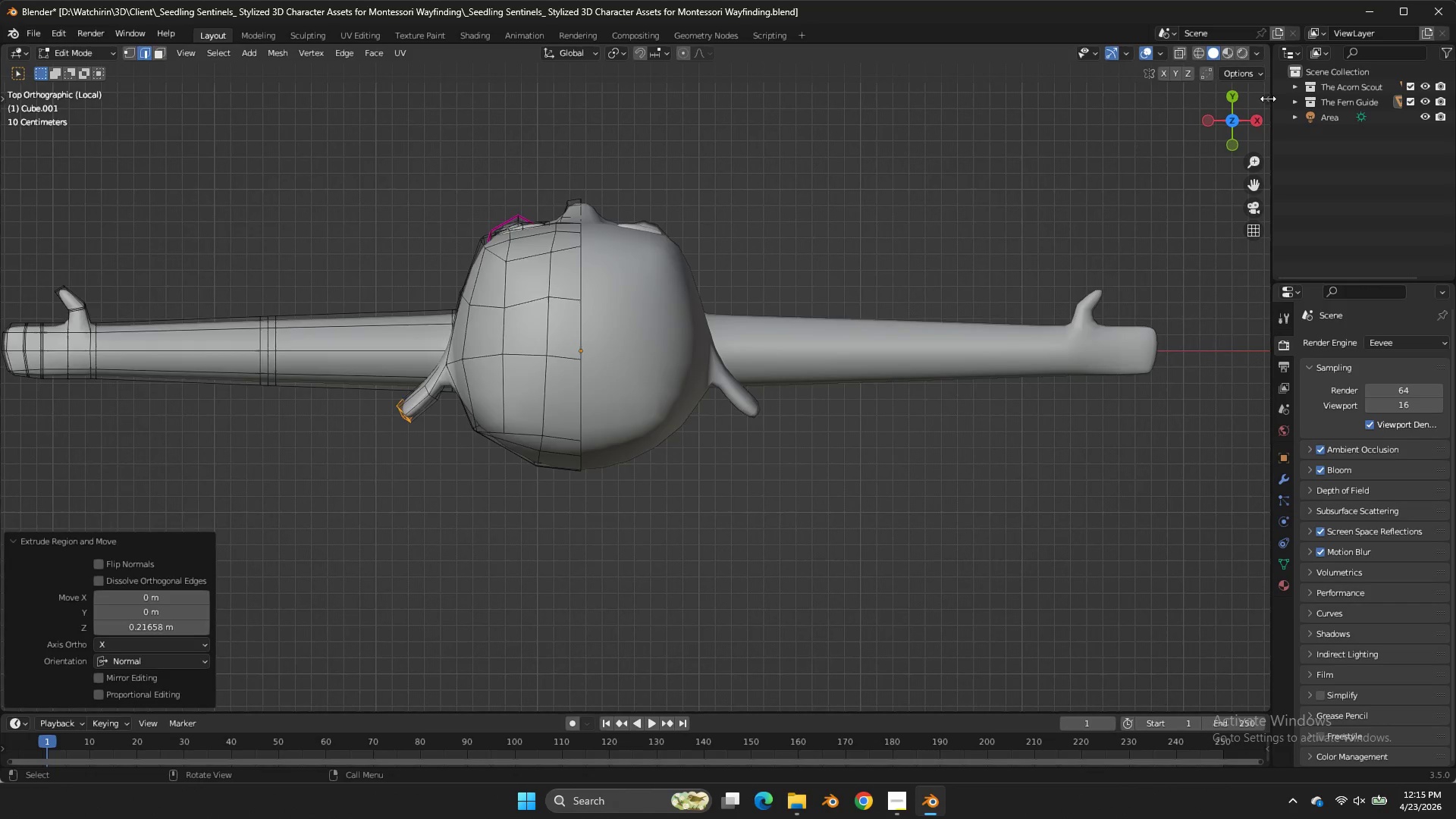 
key(Tab)
 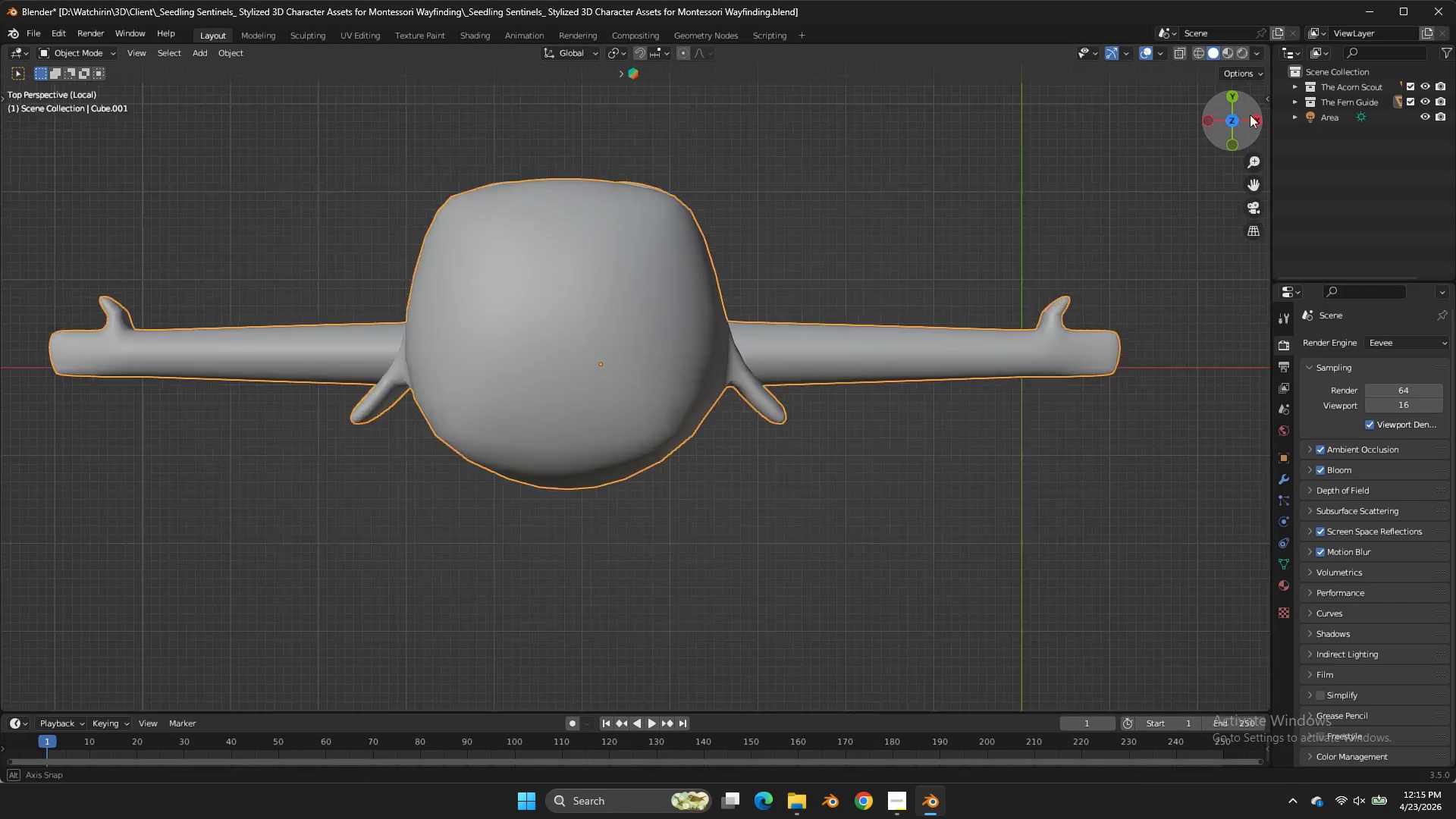 
left_click_drag(start_coordinate=[1235, 120], to_coordinate=[189, 617])
 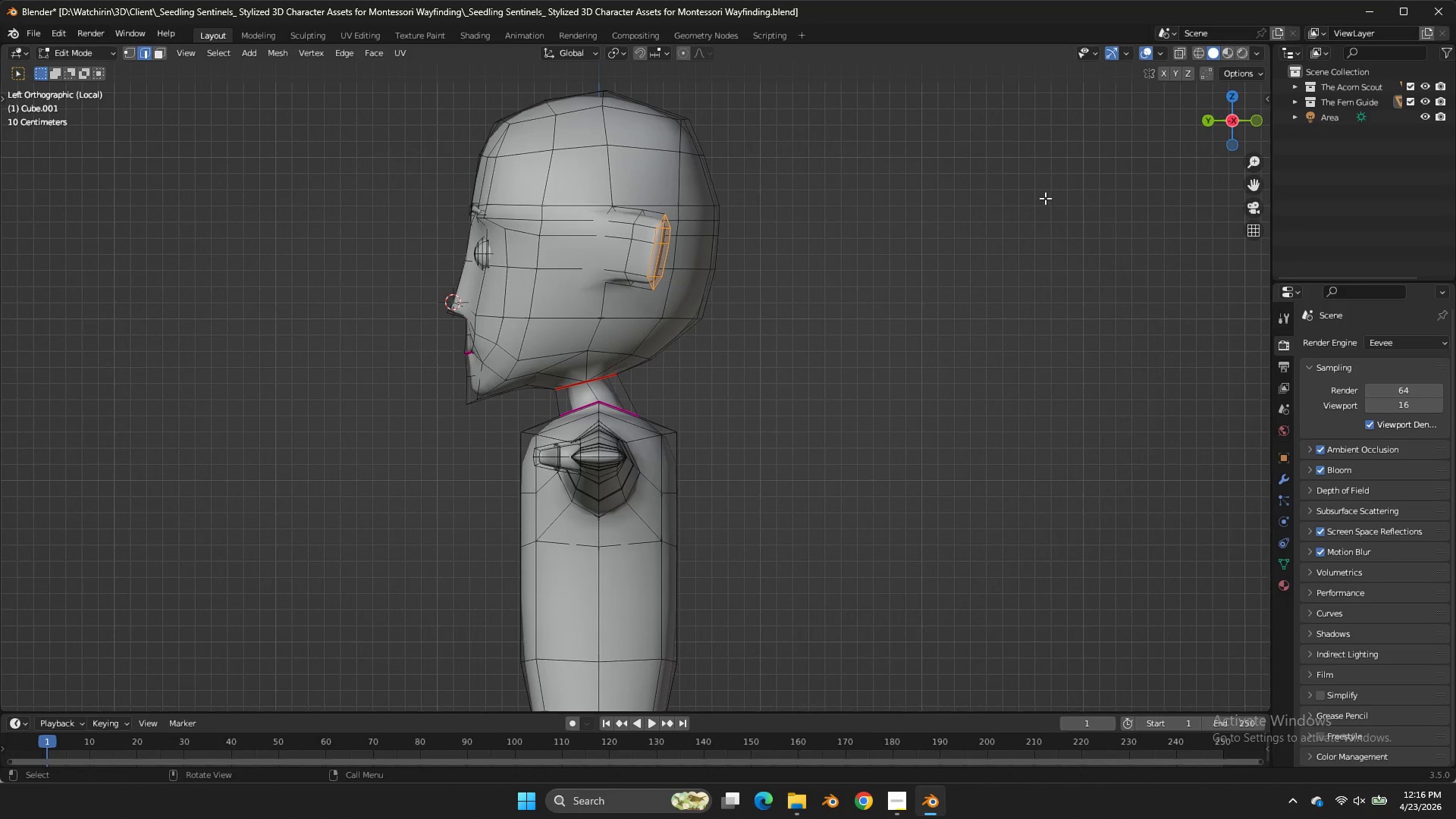 
left_click([1240, 119])
 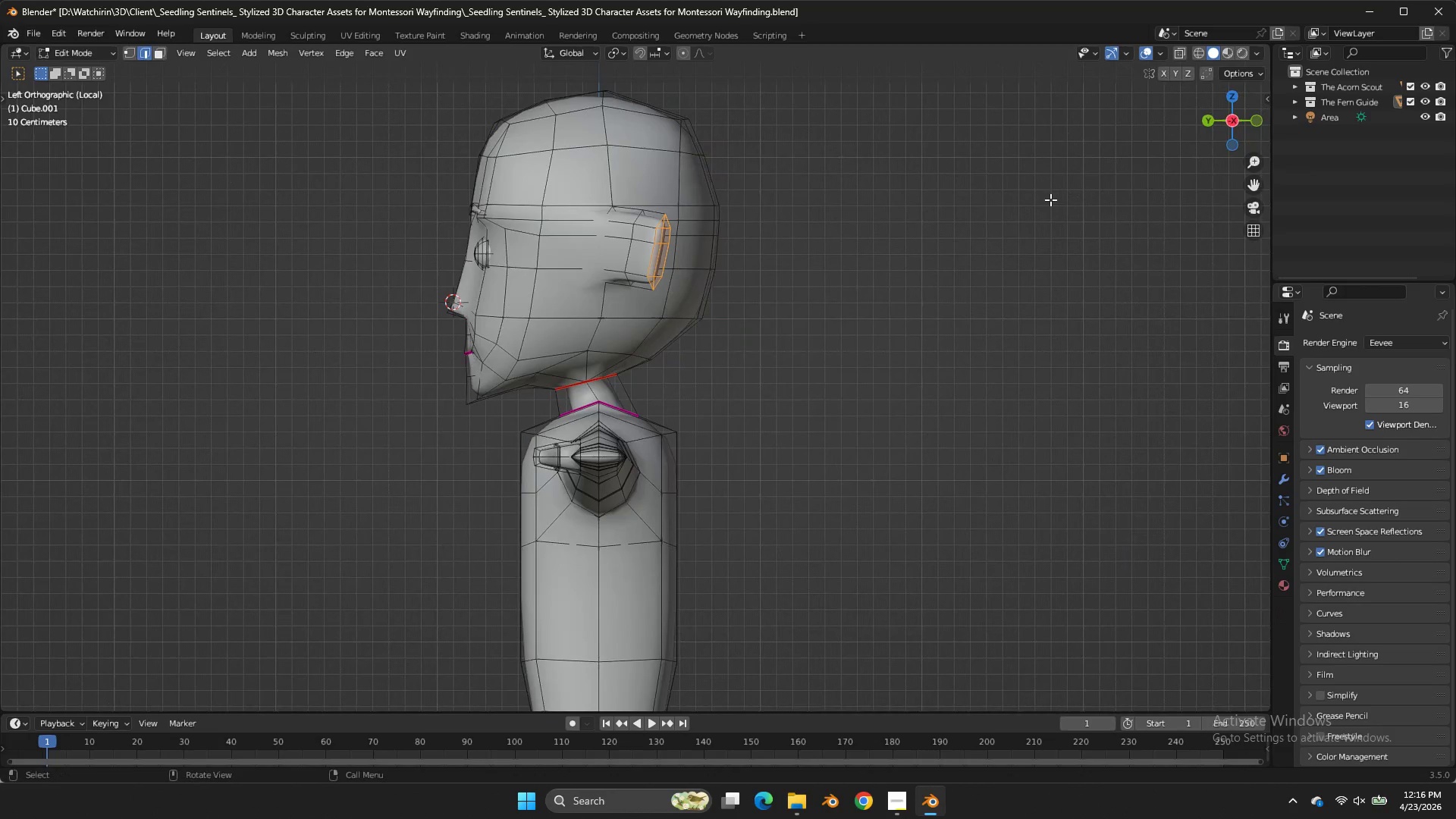 
key(Tab)
type(sz)
 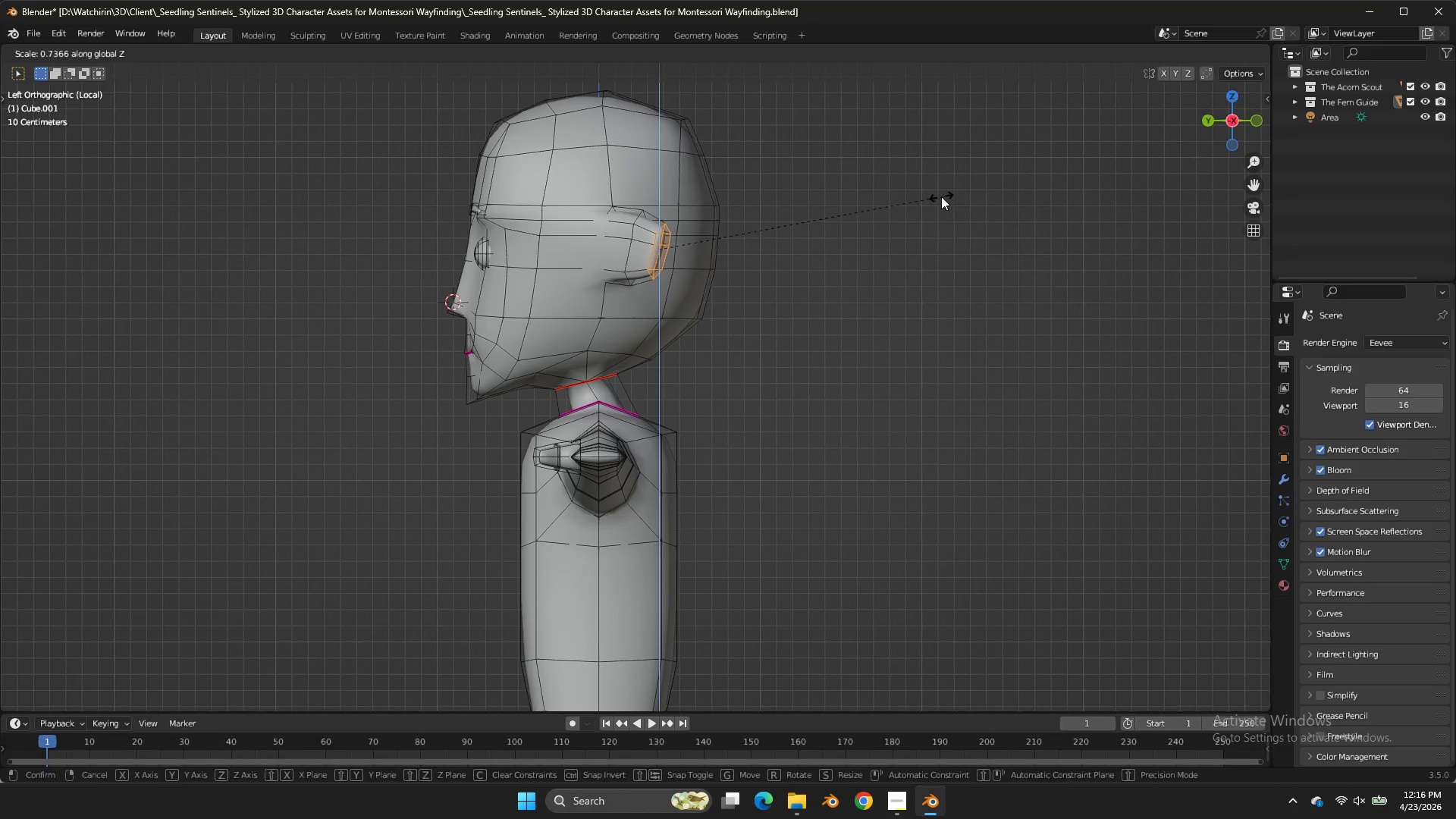 
double_click([941, 196])
 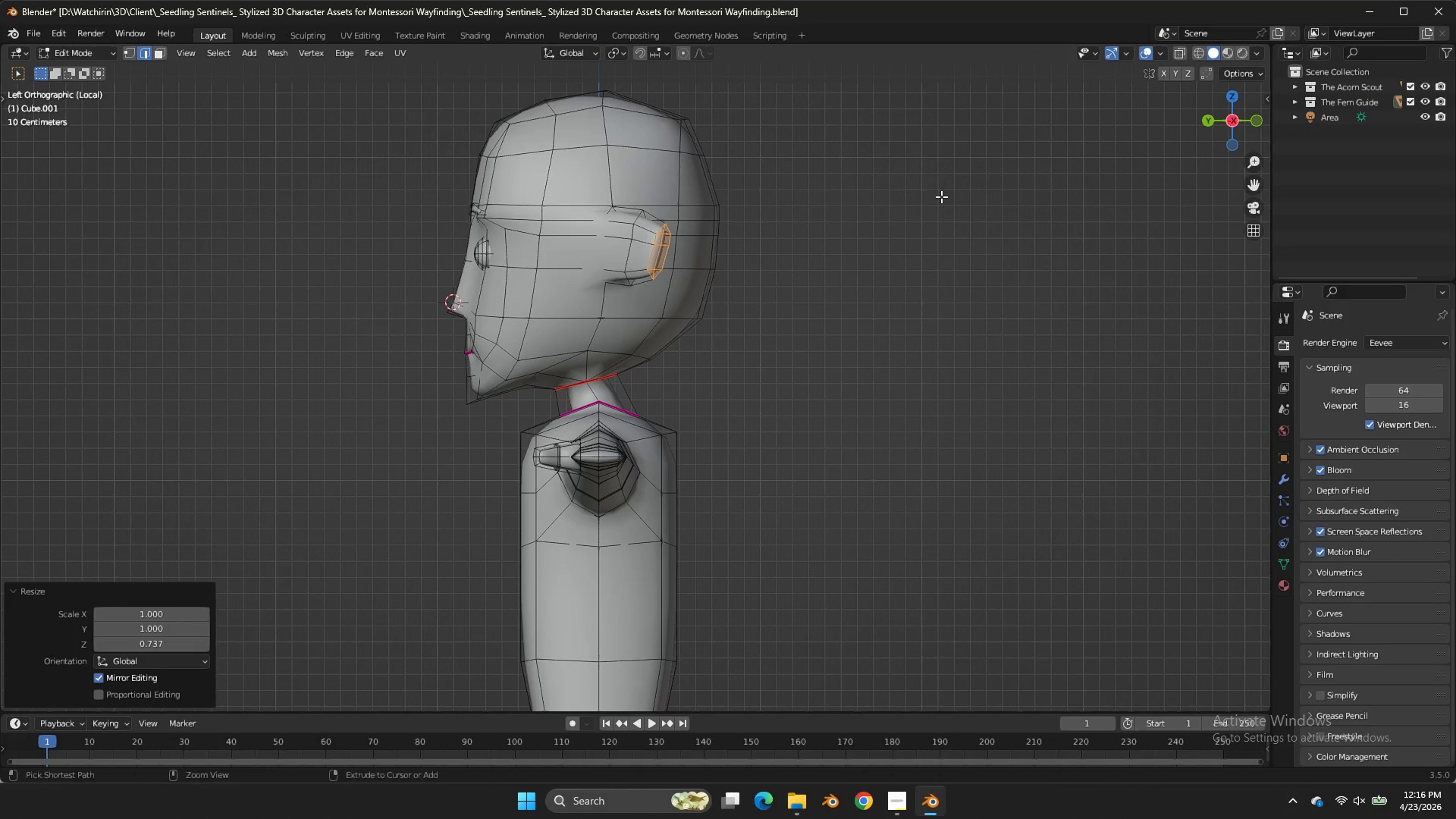 
key(Control+Z)
 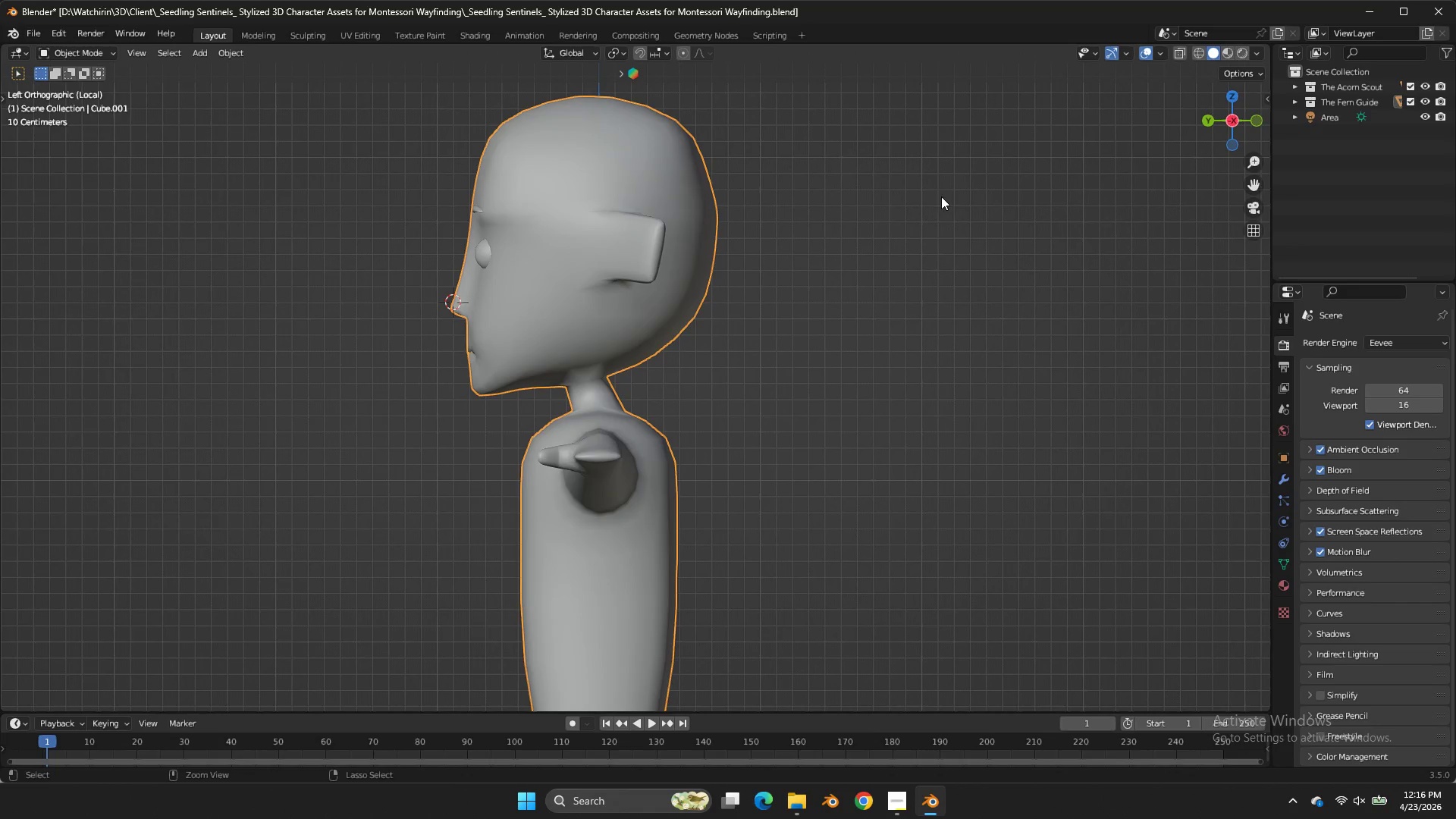 
key(Control+Z)
 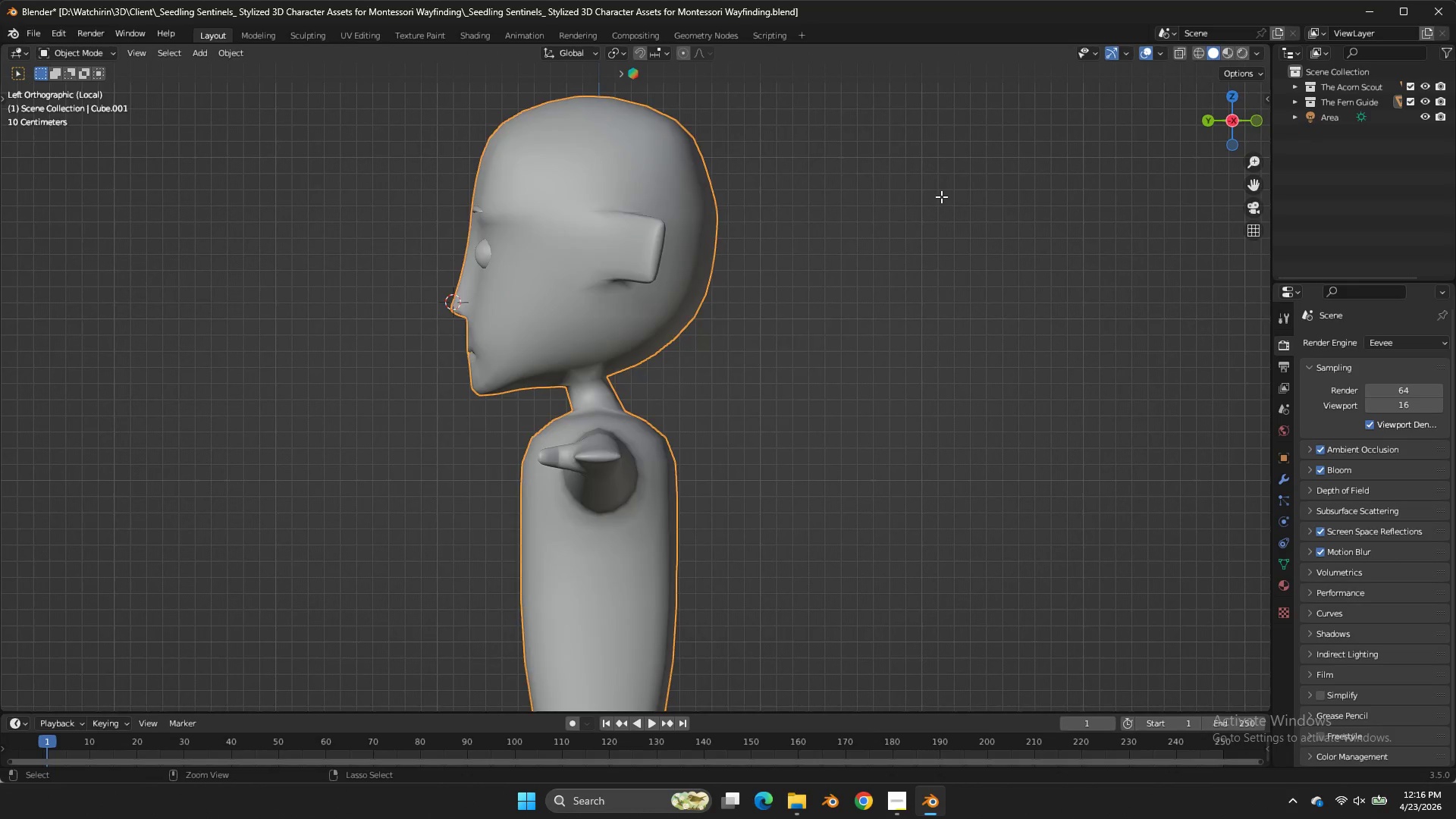 
key(Control+Z)
 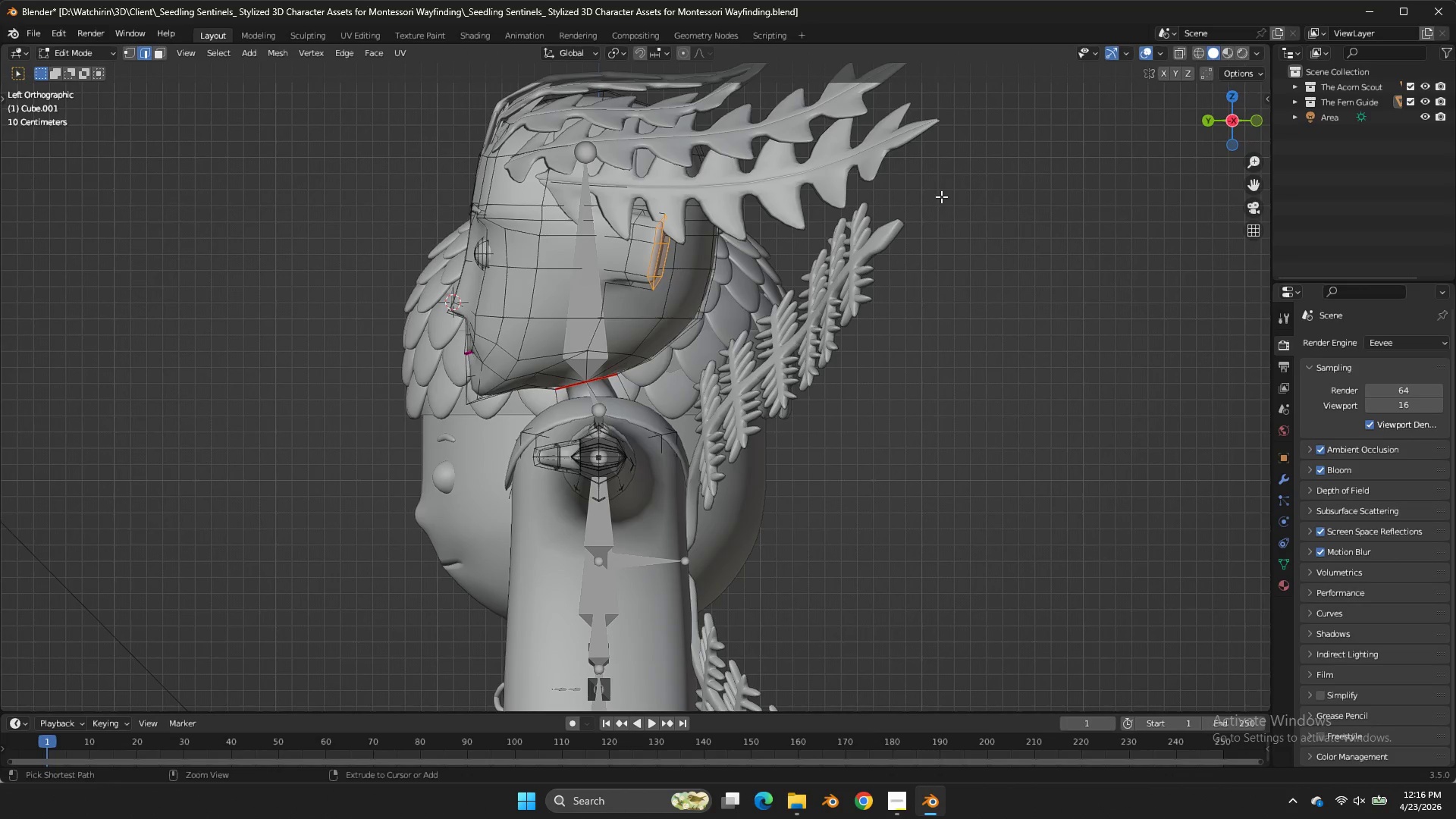 
key(Control+Z)
 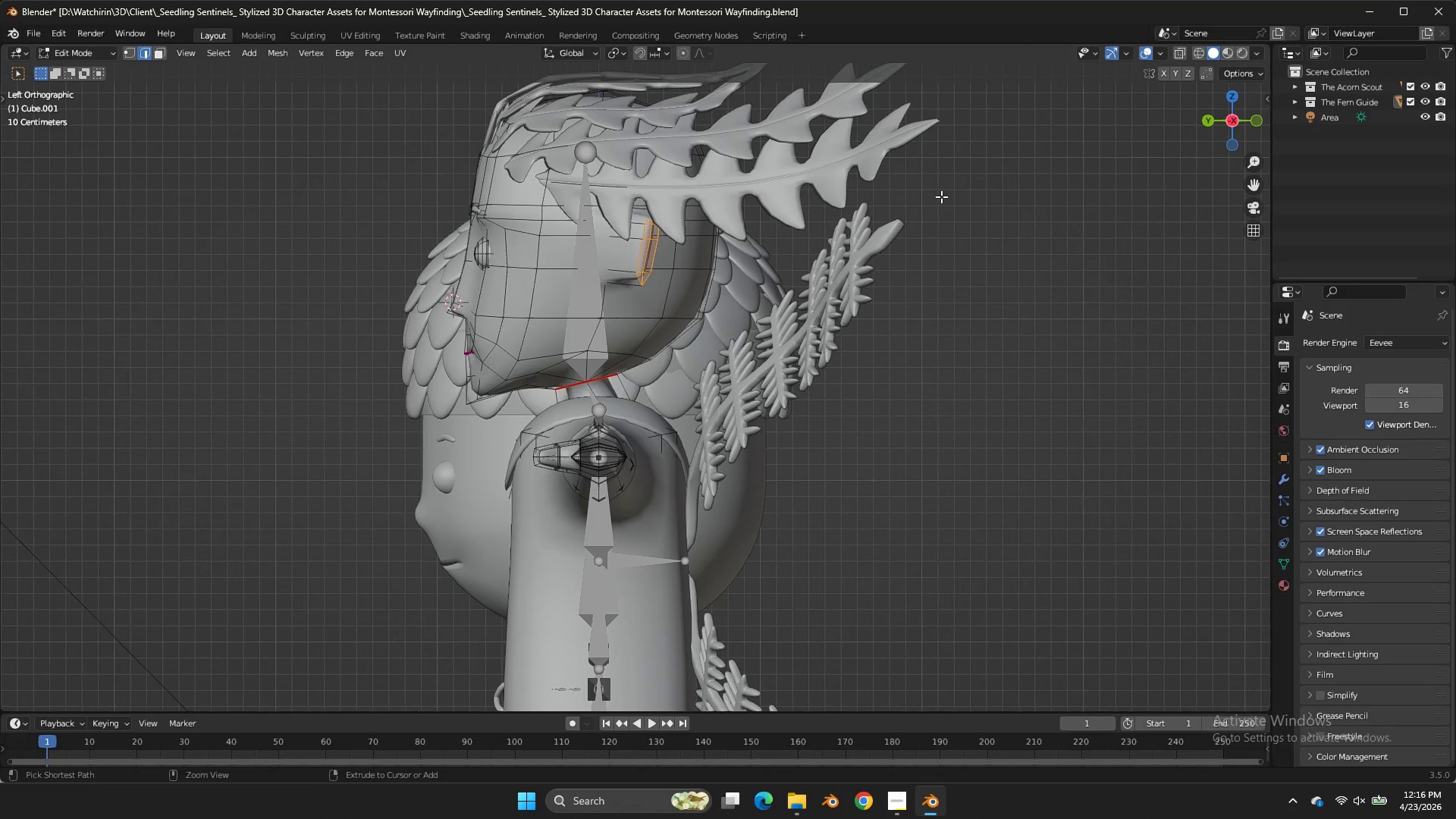 
key(Control+Z)
 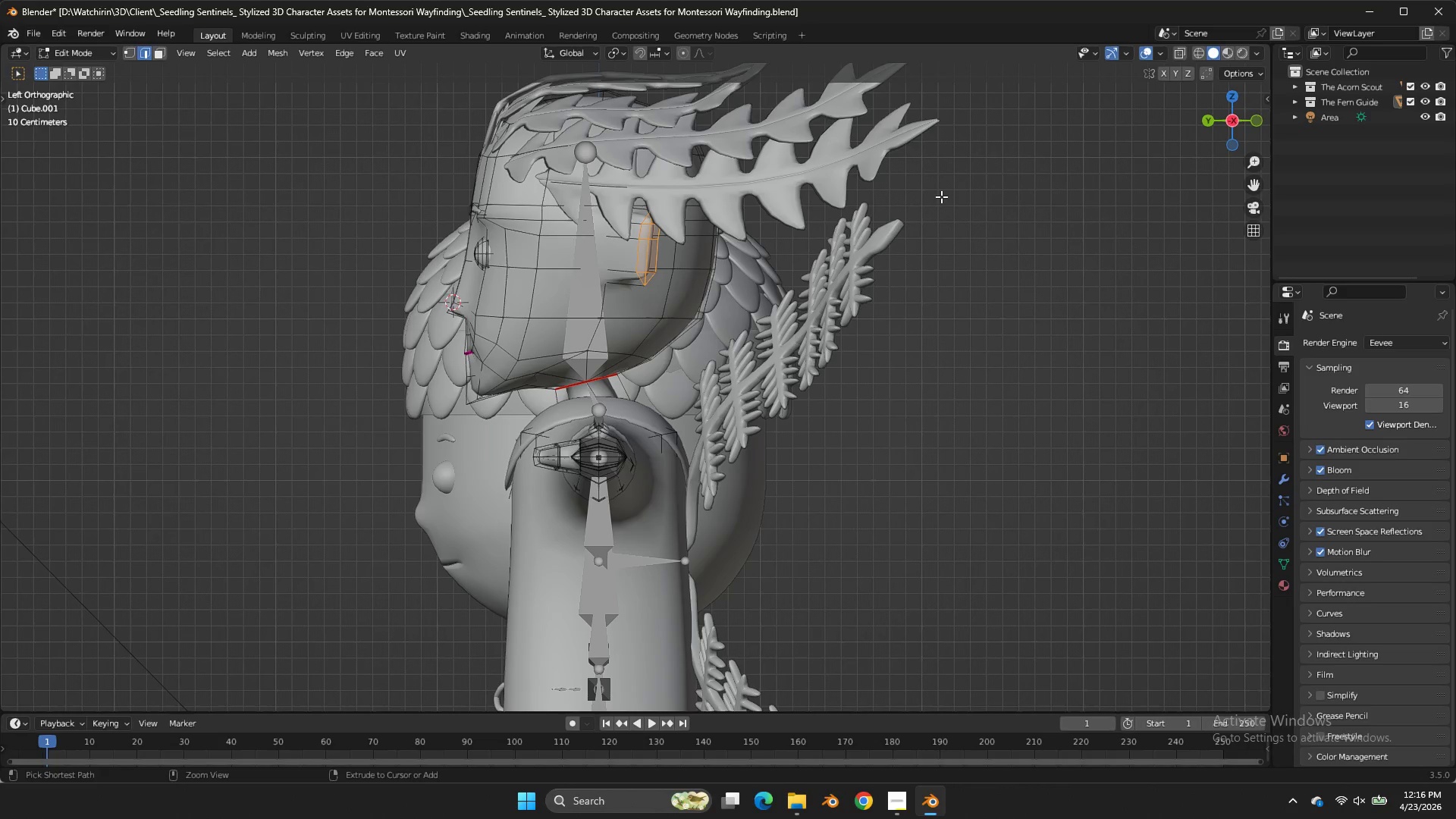 
key(Control+Z)
 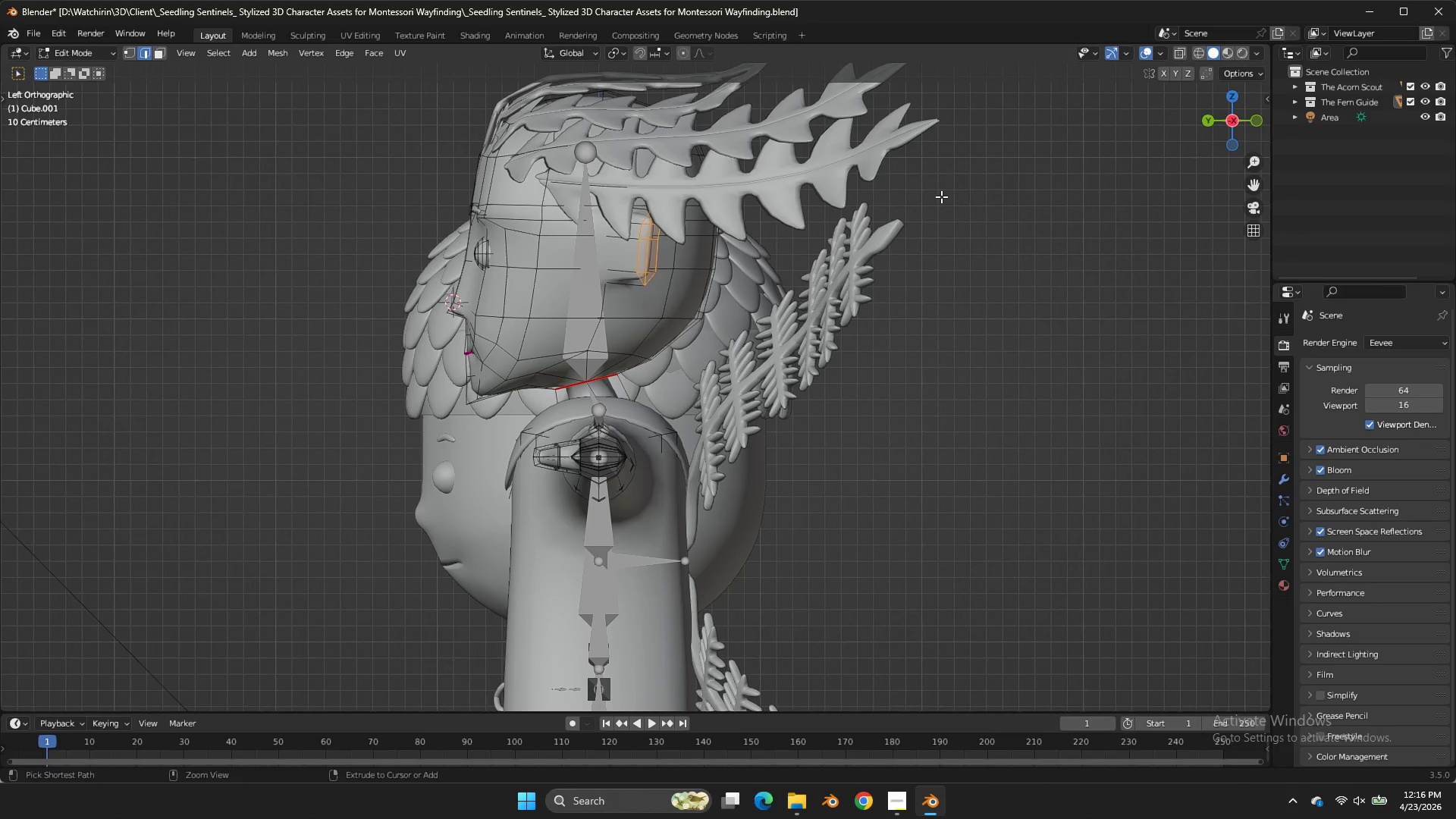 
key(Control+Z)
 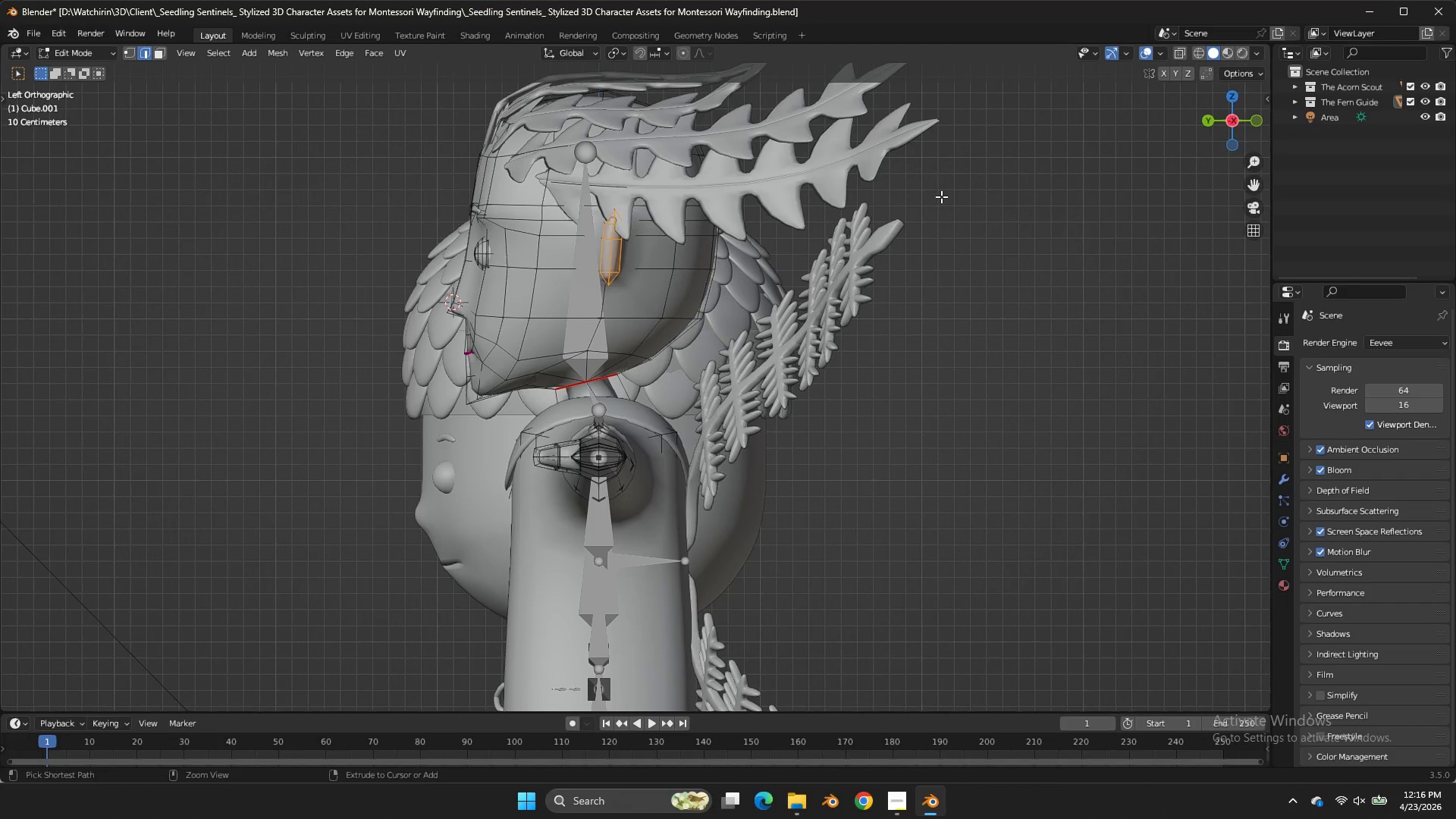 
key(Control+Z)
 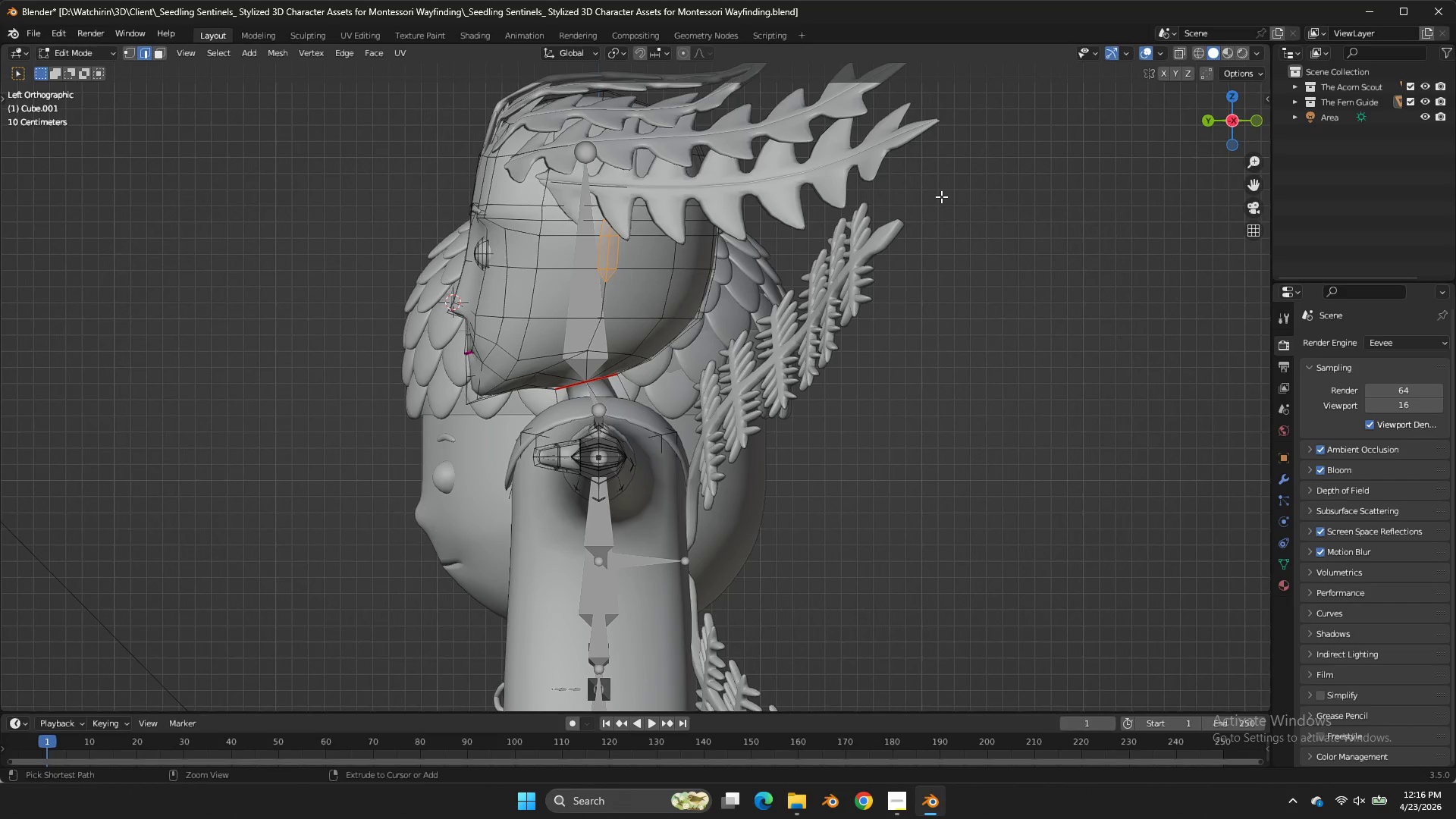 
key(Control+Z)
 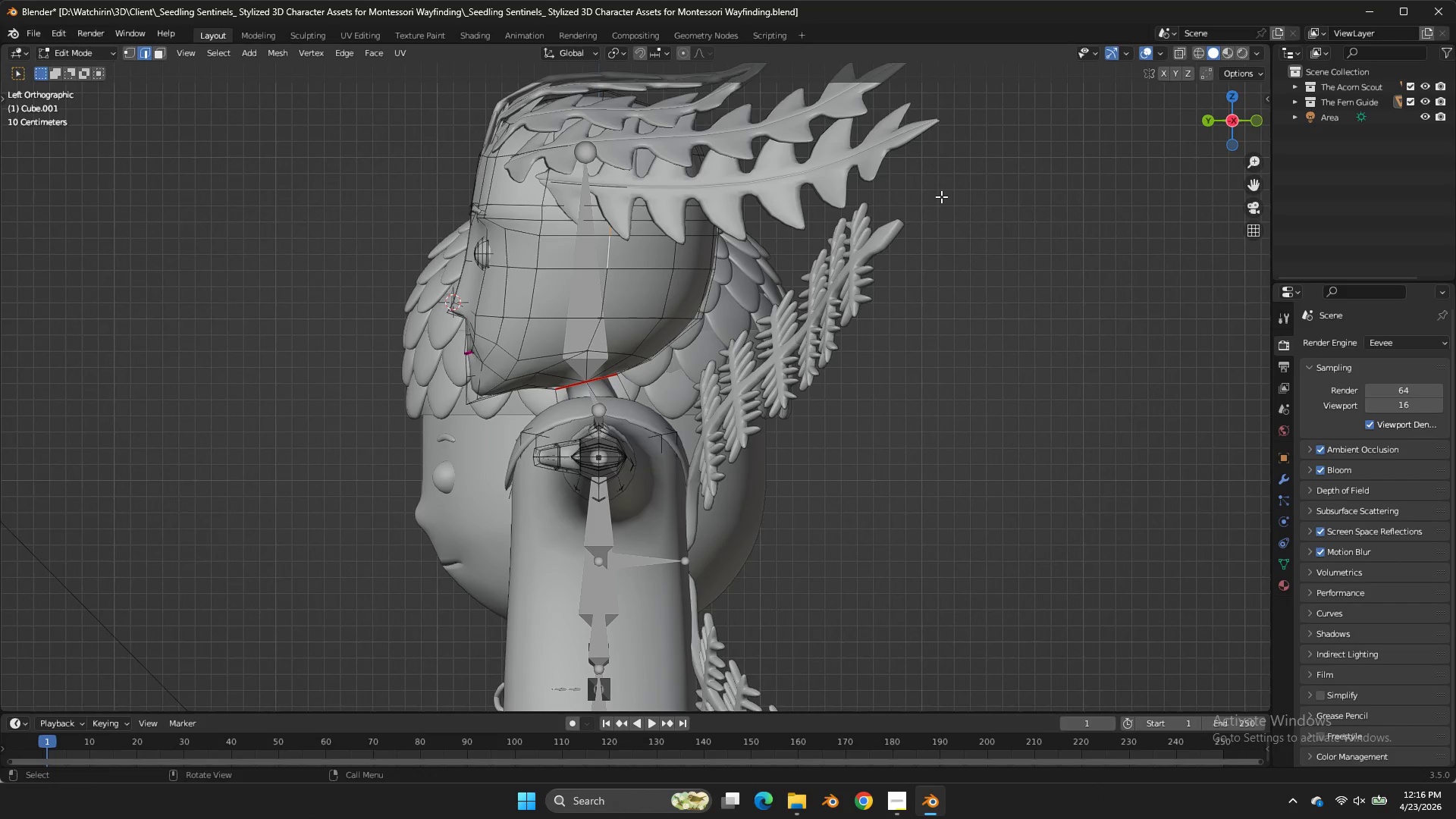 
key(NumpadDivide)
 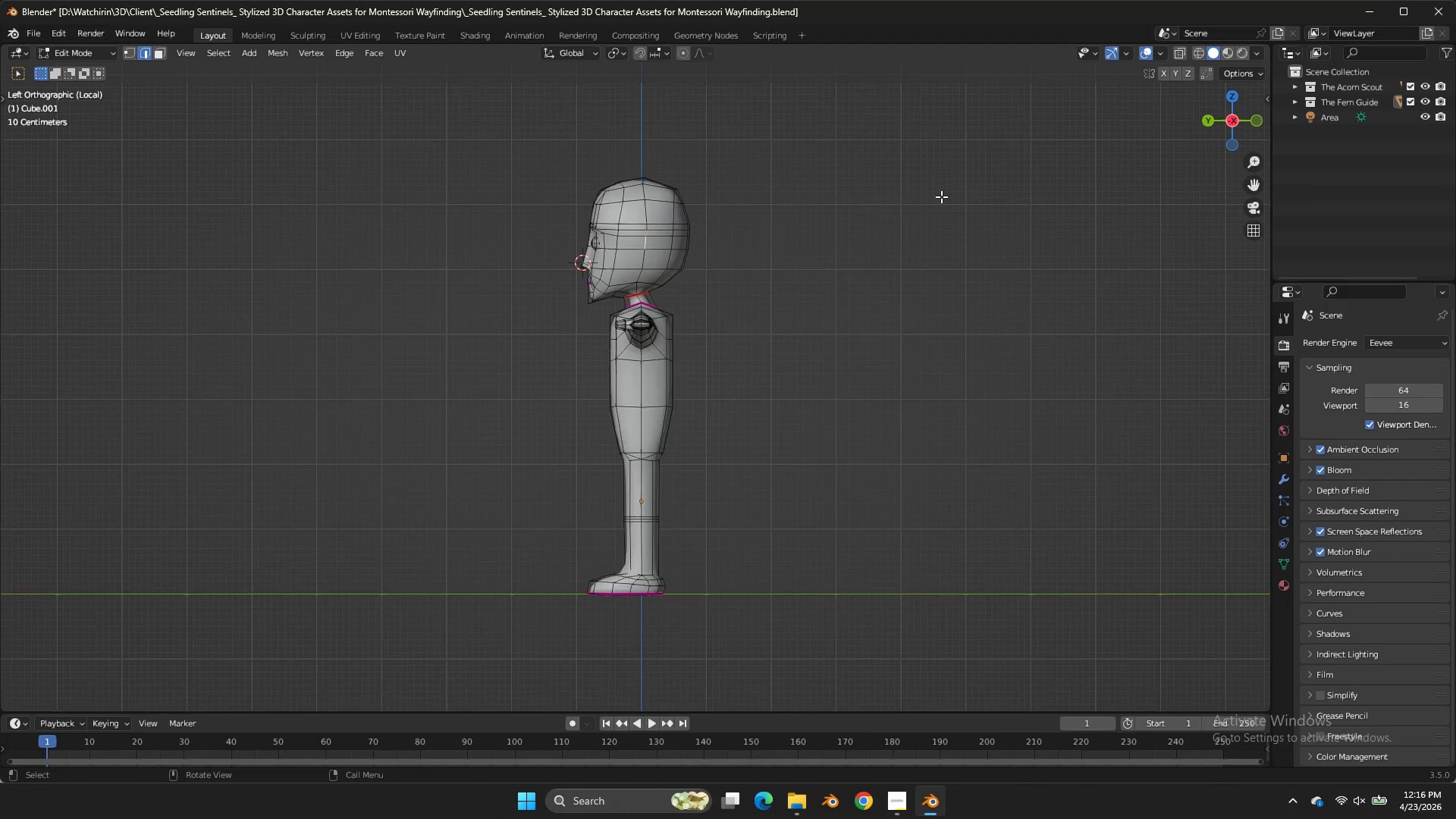 
scroll: coordinate [941, 196], scroll_direction: up, amount: 4.0
 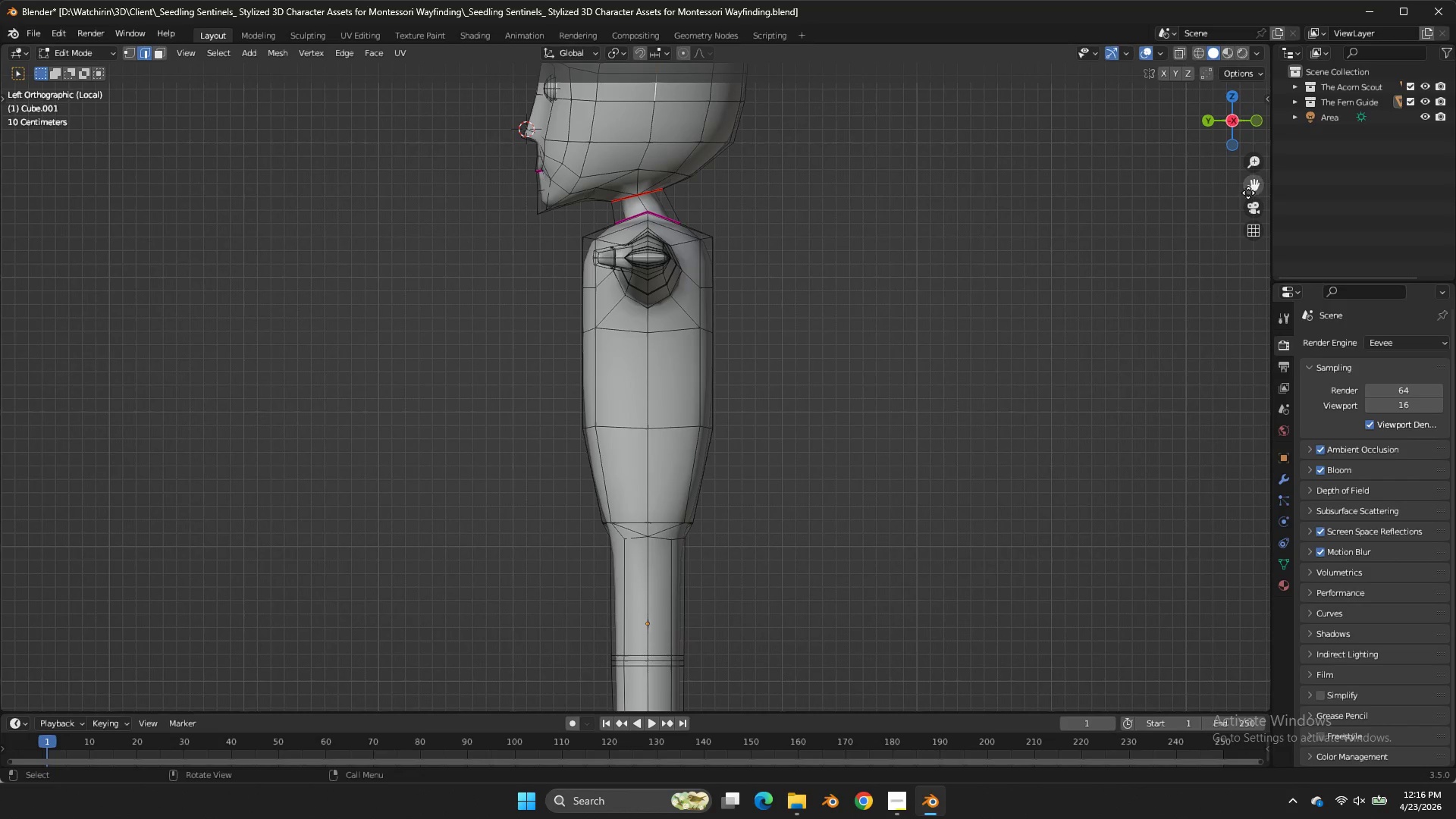 
left_click_drag(start_coordinate=[1248, 193], to_coordinate=[6, 401])
 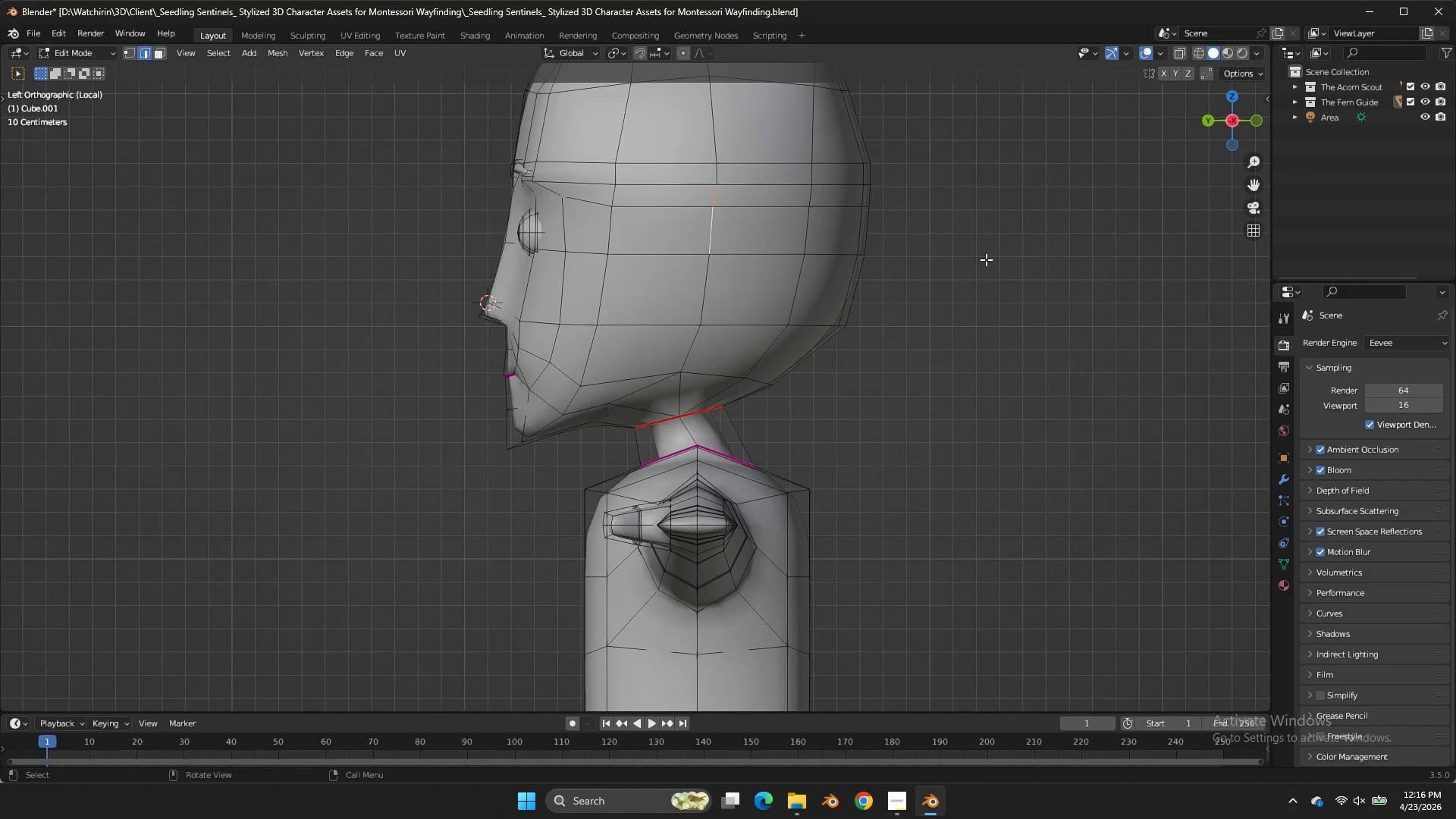 
scroll: coordinate [987, 260], scroll_direction: up, amount: 3.0
 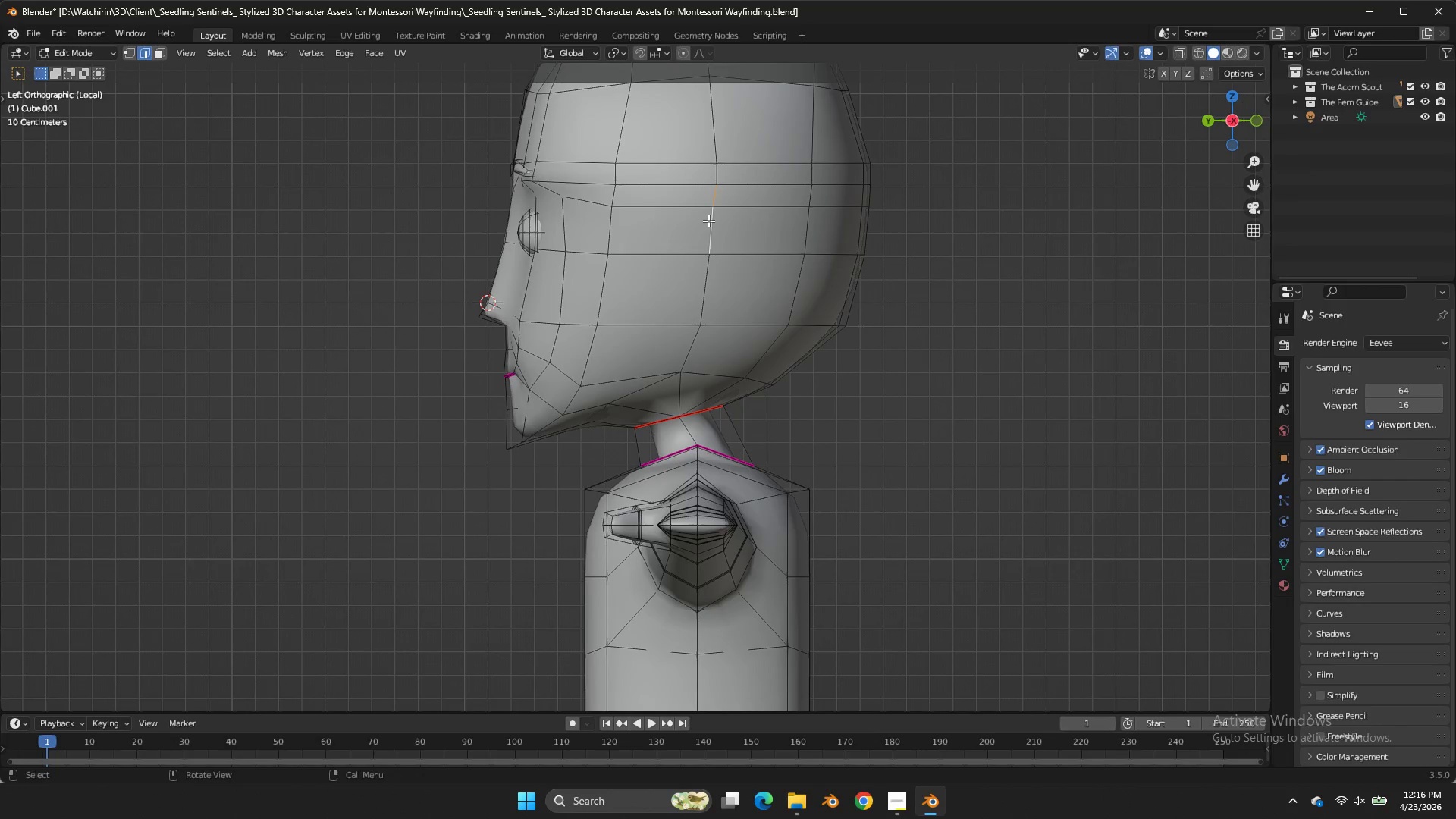 
left_click([708, 221])
 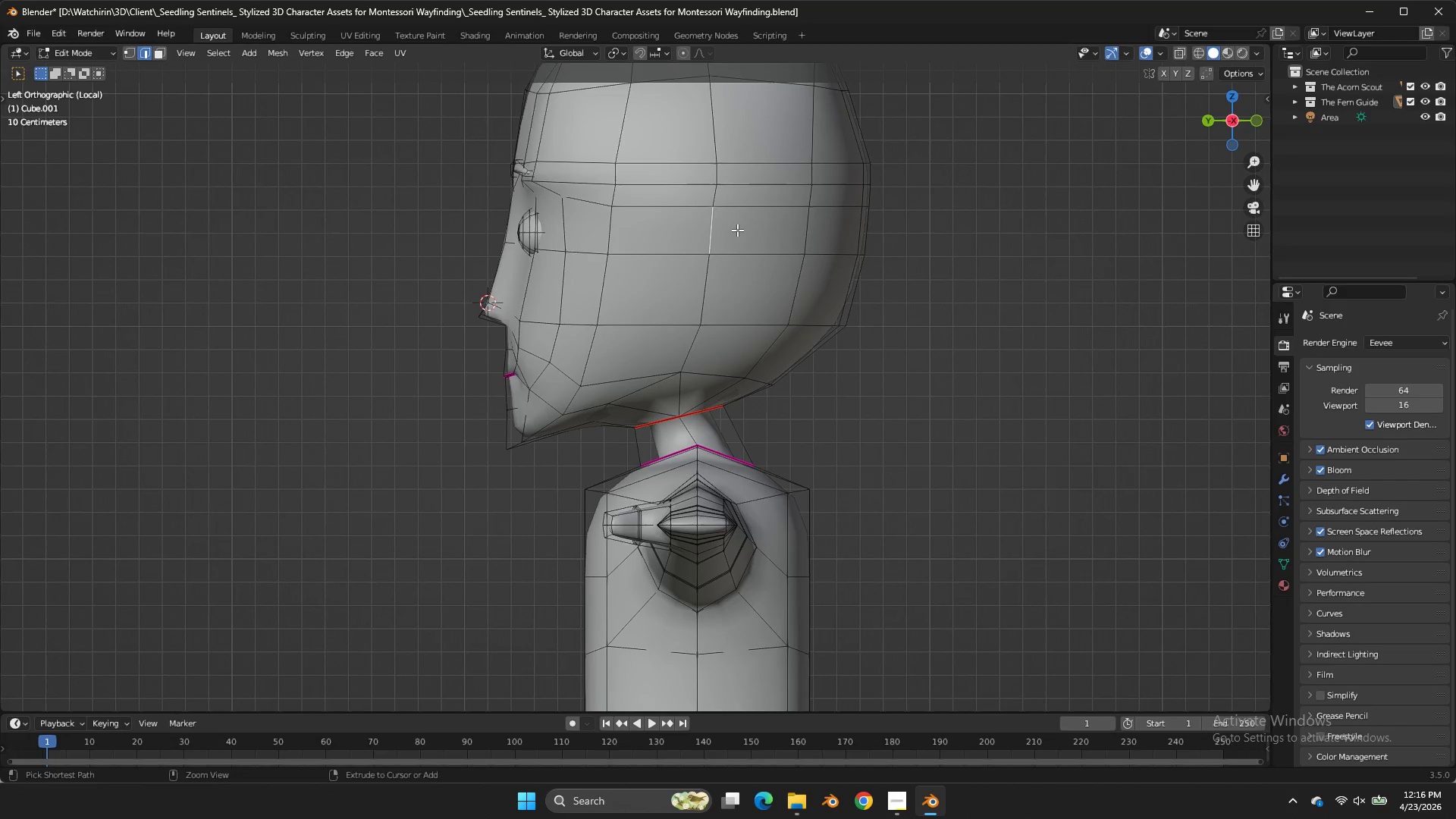 
key(Control+B)
 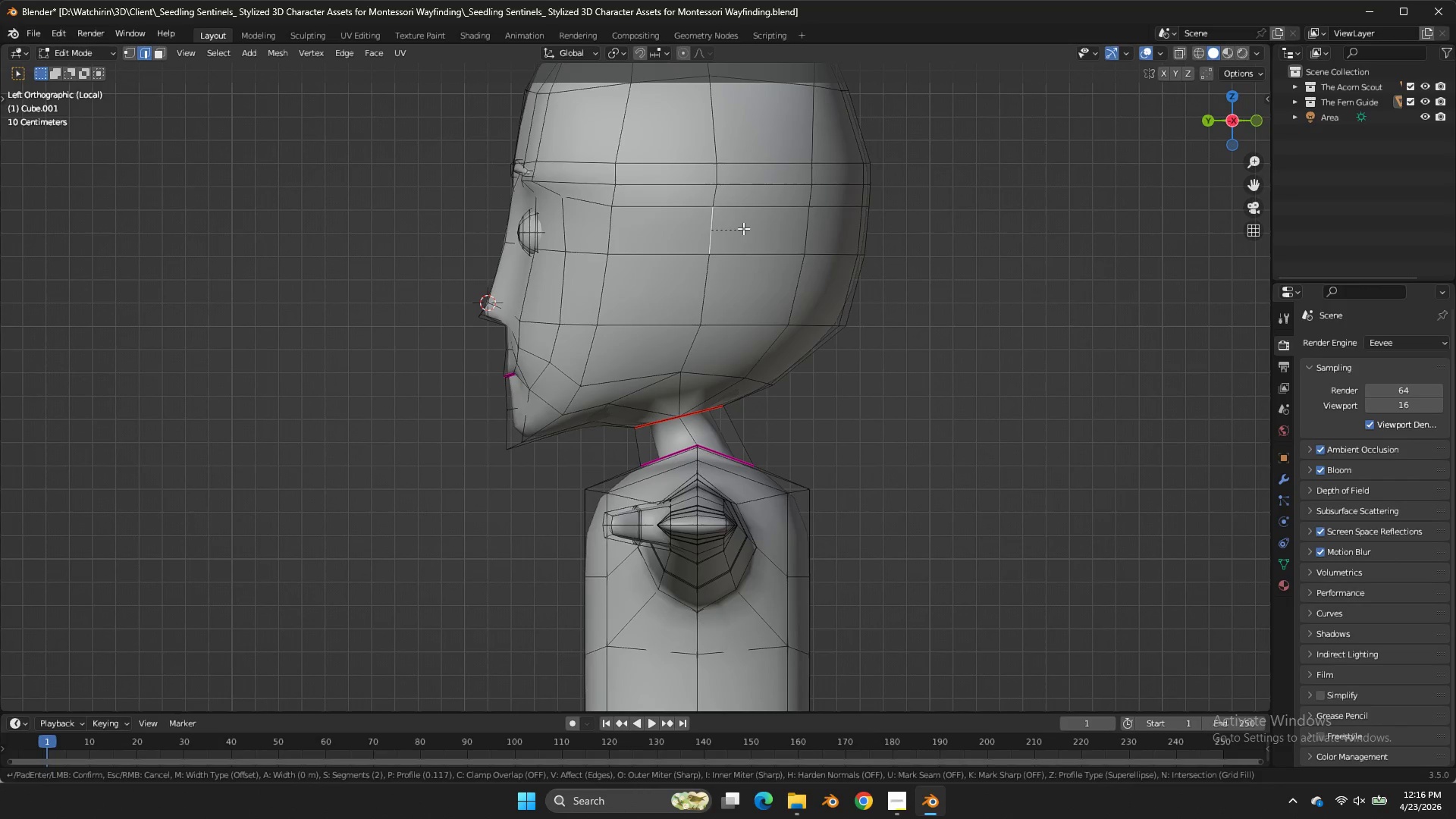 
hold_key(key=ShiftLeft, duration=2.06)
left_click([870, 187])
 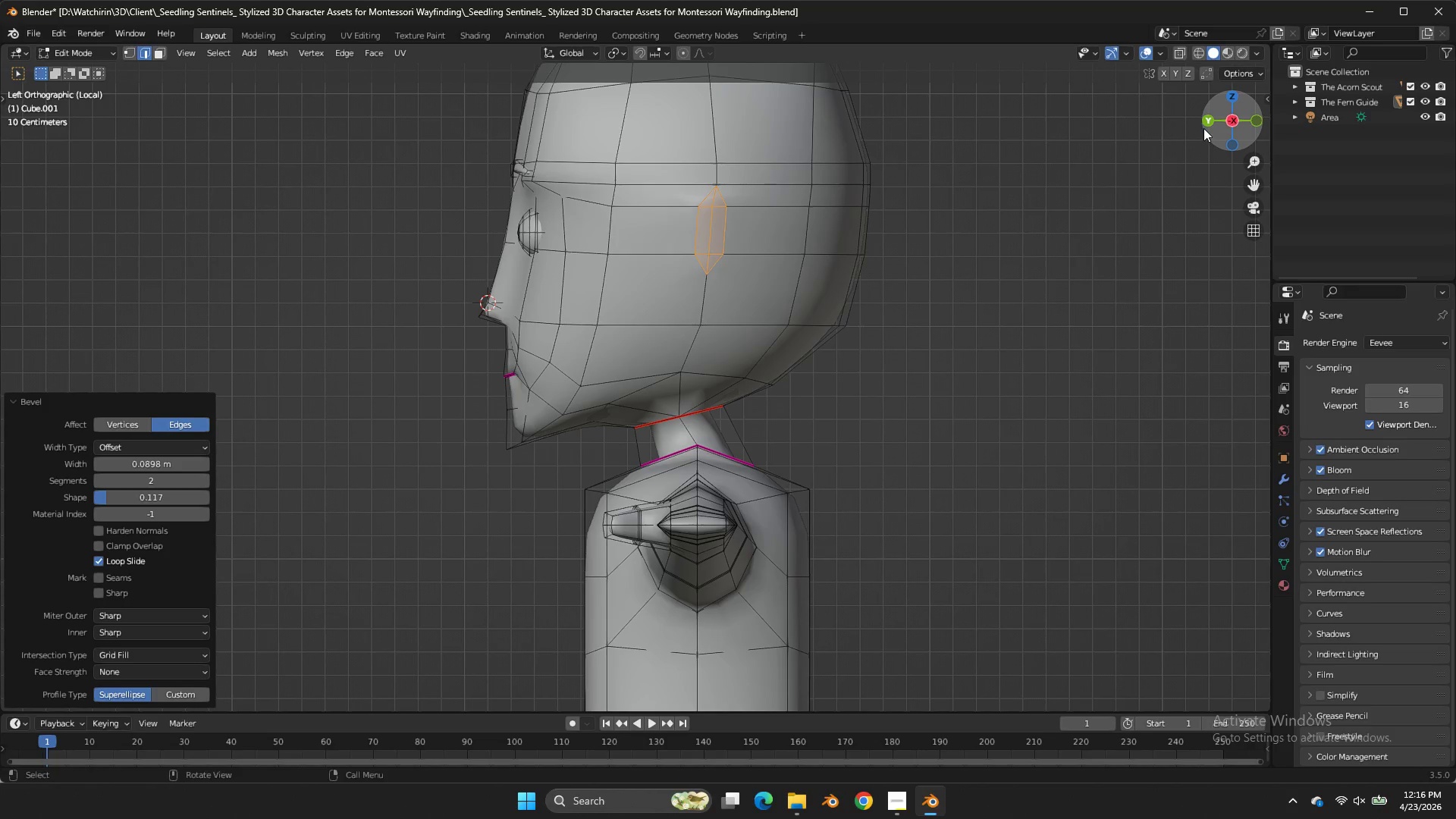 
left_click_drag(start_coordinate=[1211, 123], to_coordinate=[1250, 184])
 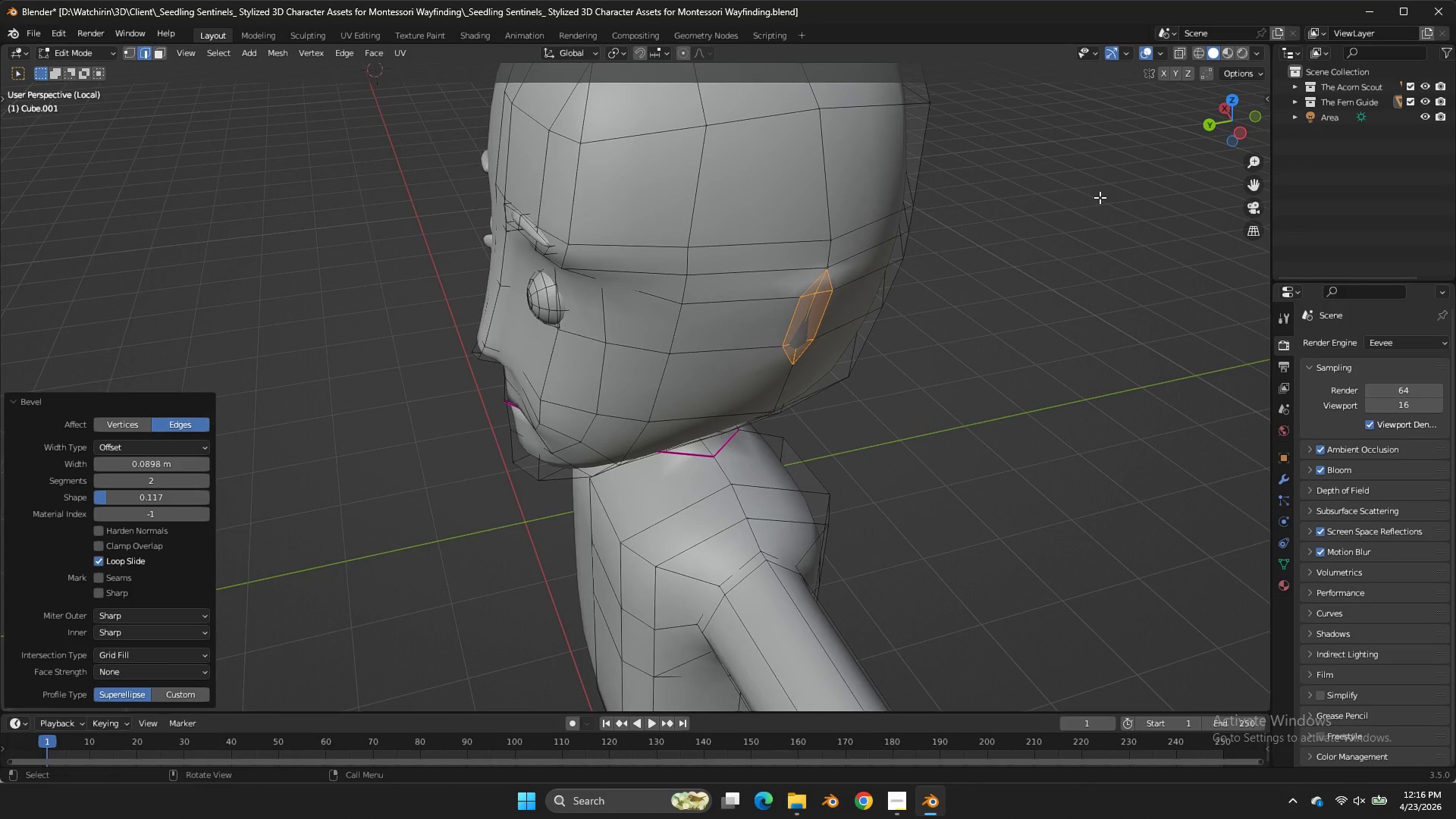 
key(E)
 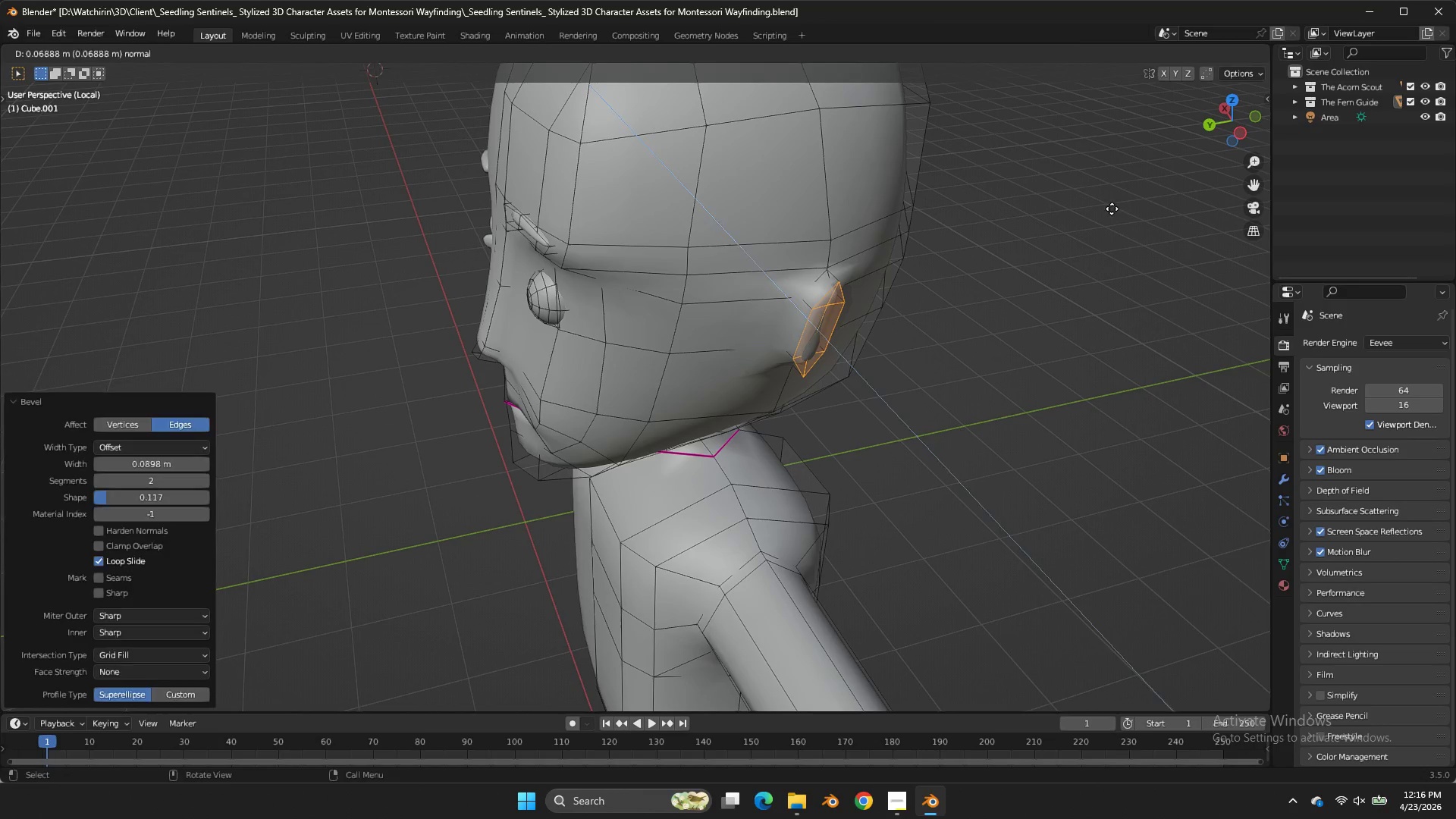 
left_click([1112, 209])
 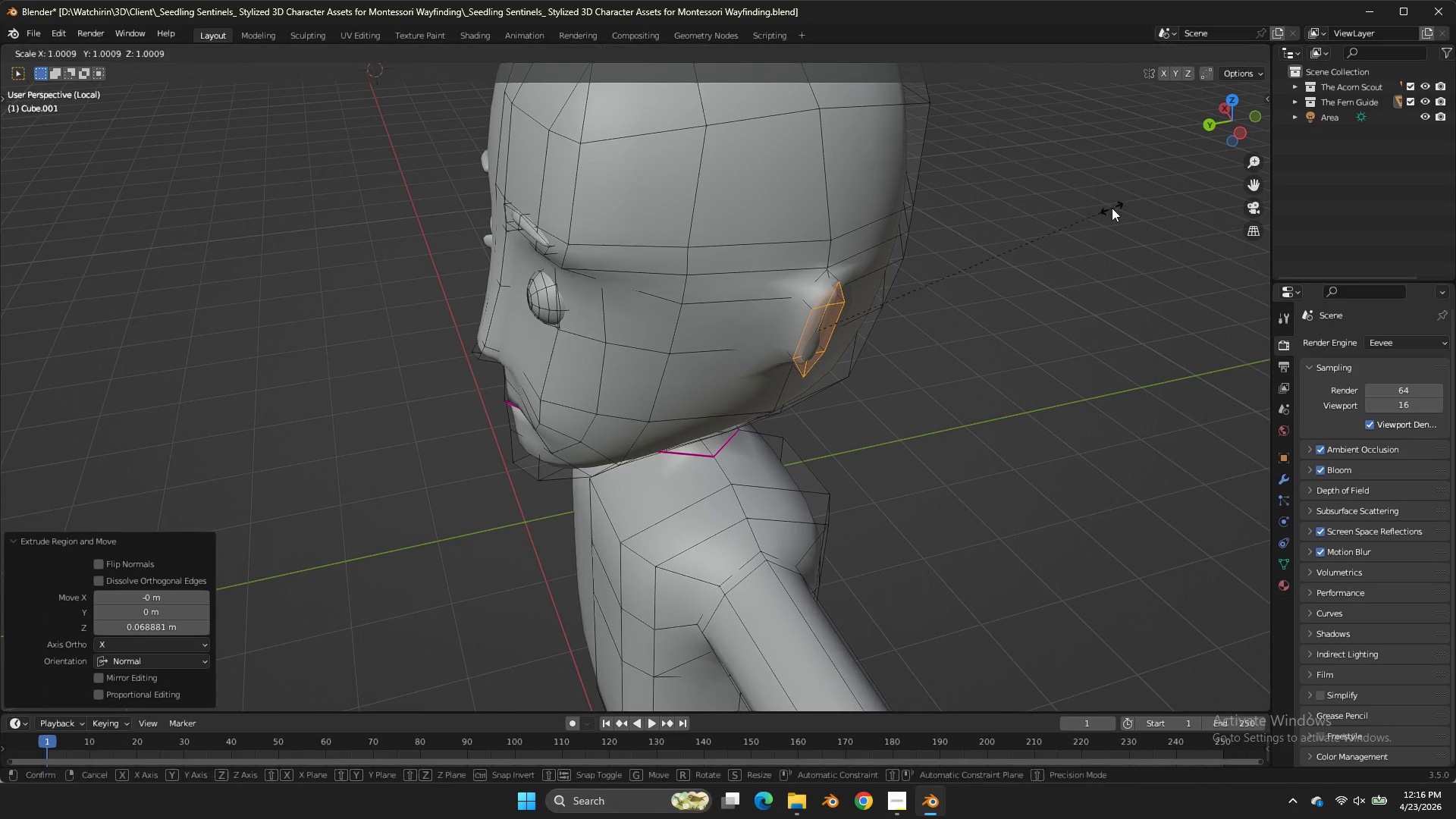 
type(sz)
 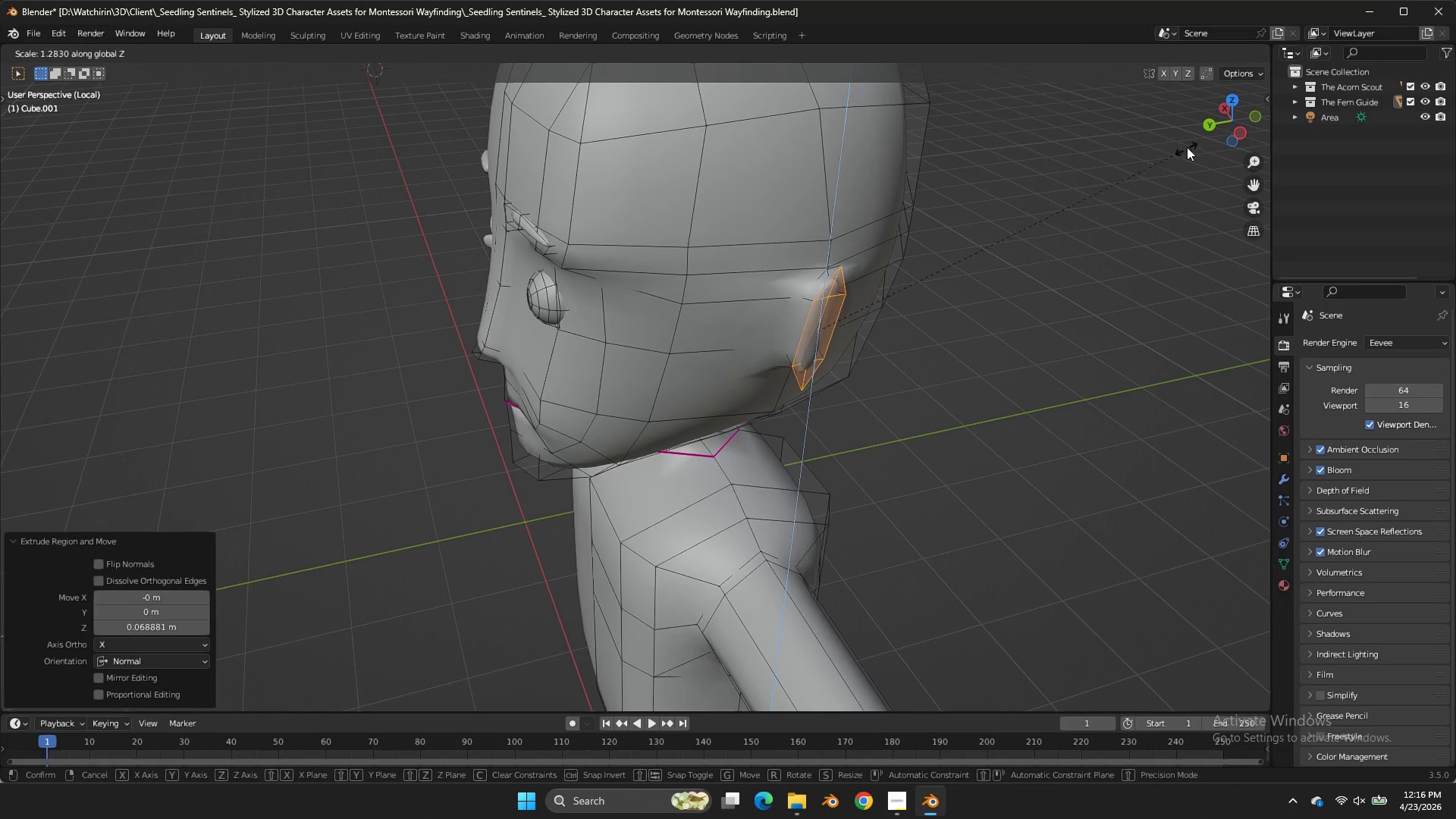 
left_click([1188, 146])
 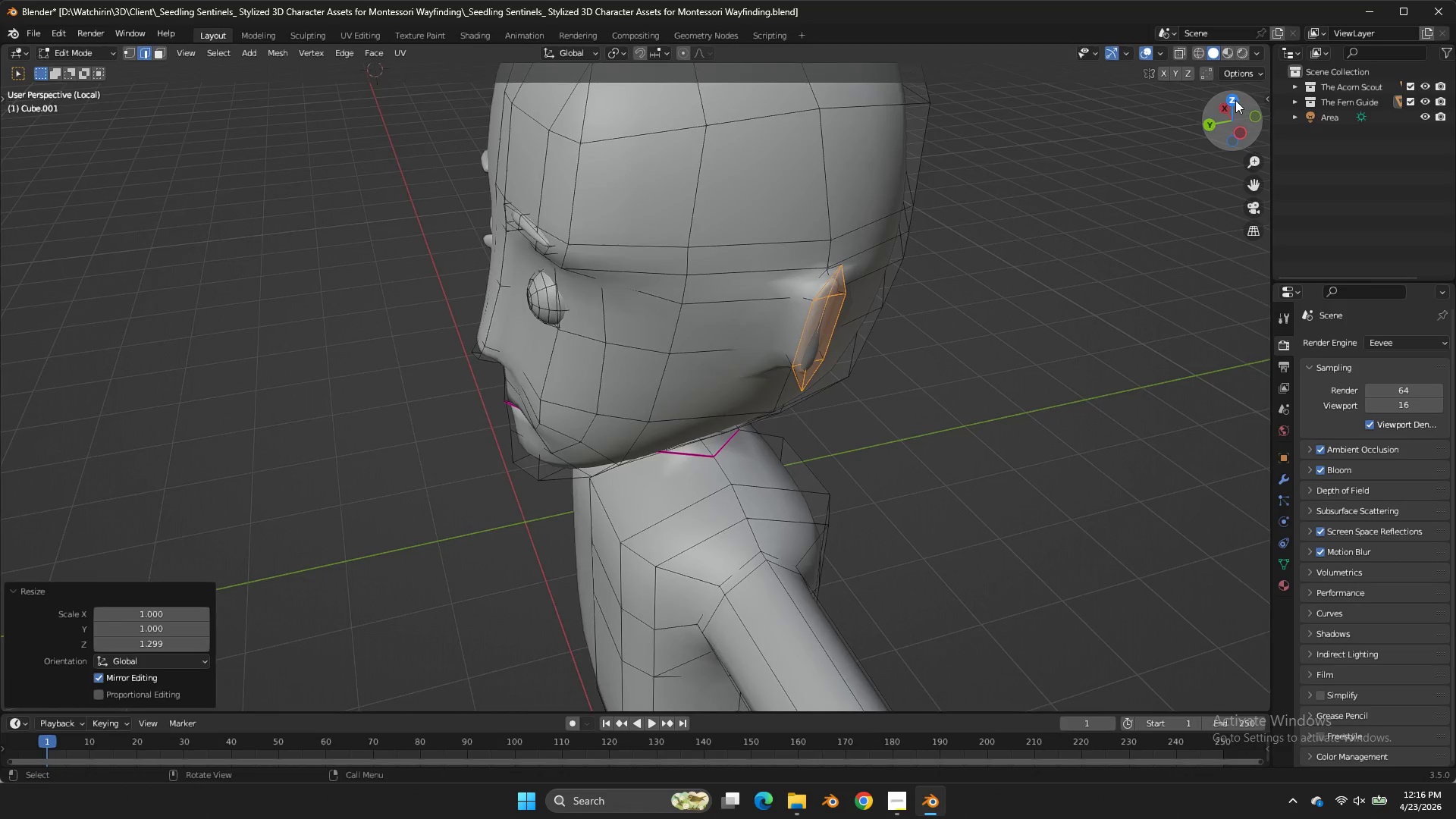 
left_click([1235, 100])
 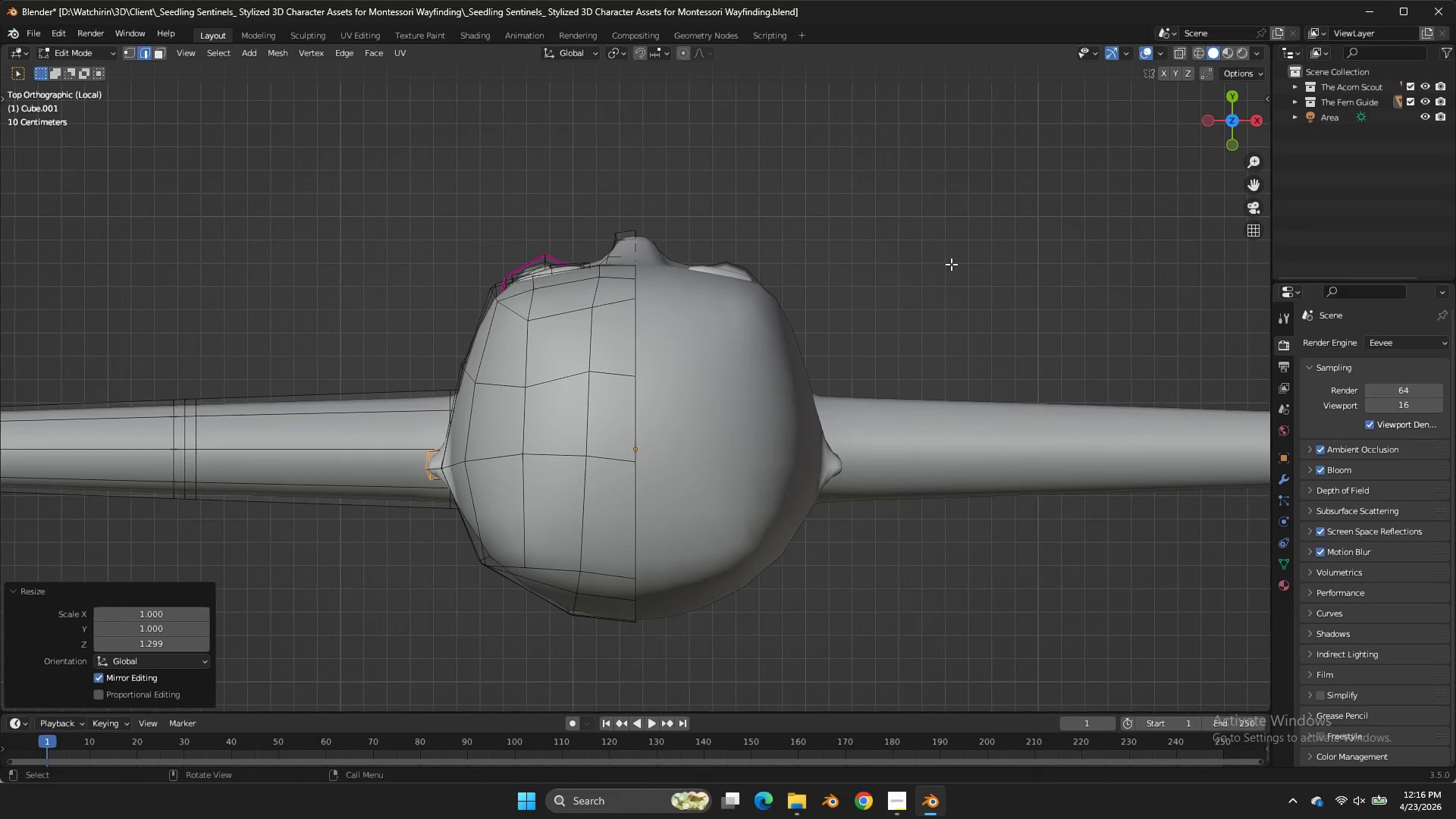 
key(G)
 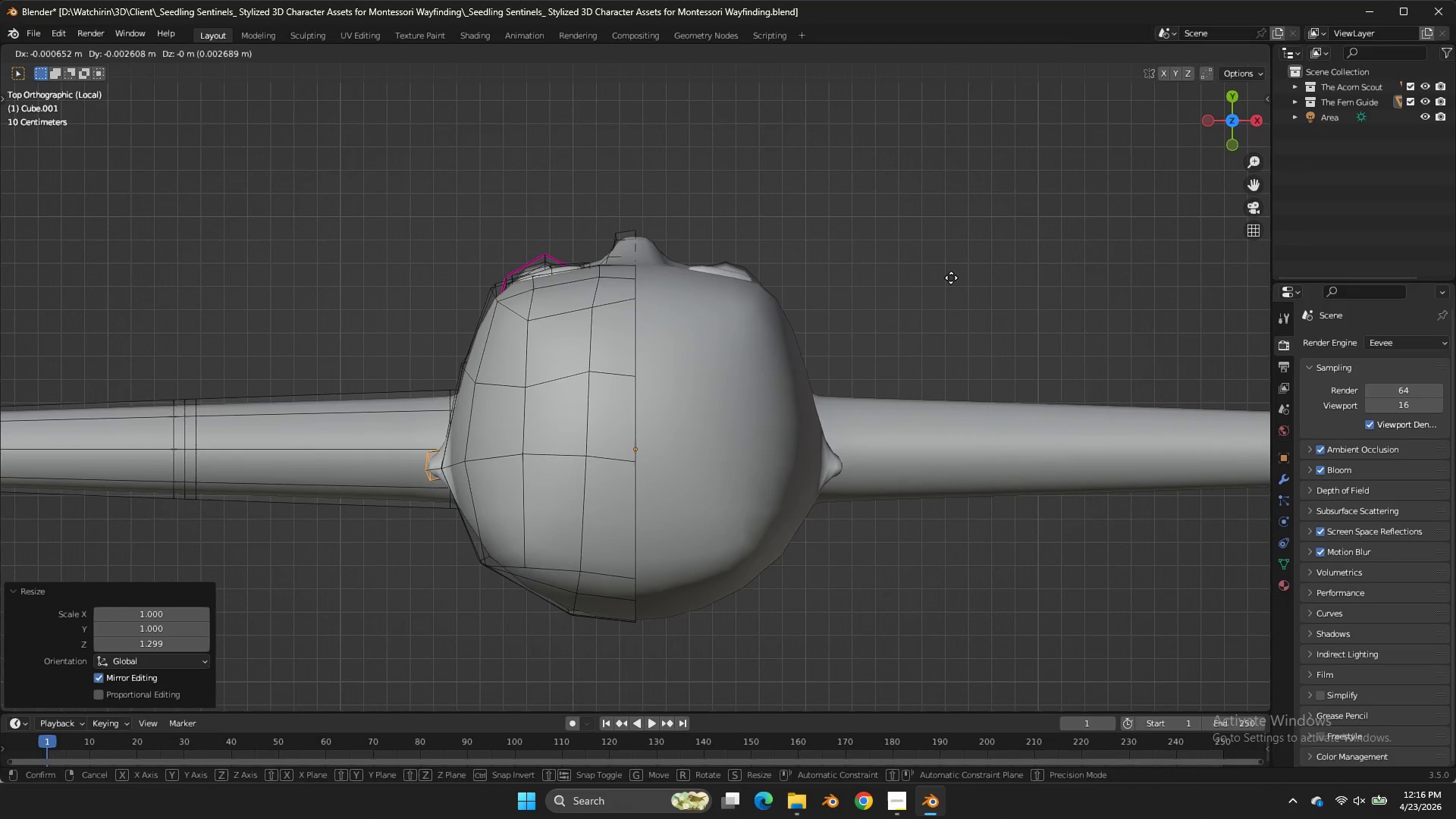 
hold_key(key=ShiftLeft, duration=0.62)
left_click([968, 339])
 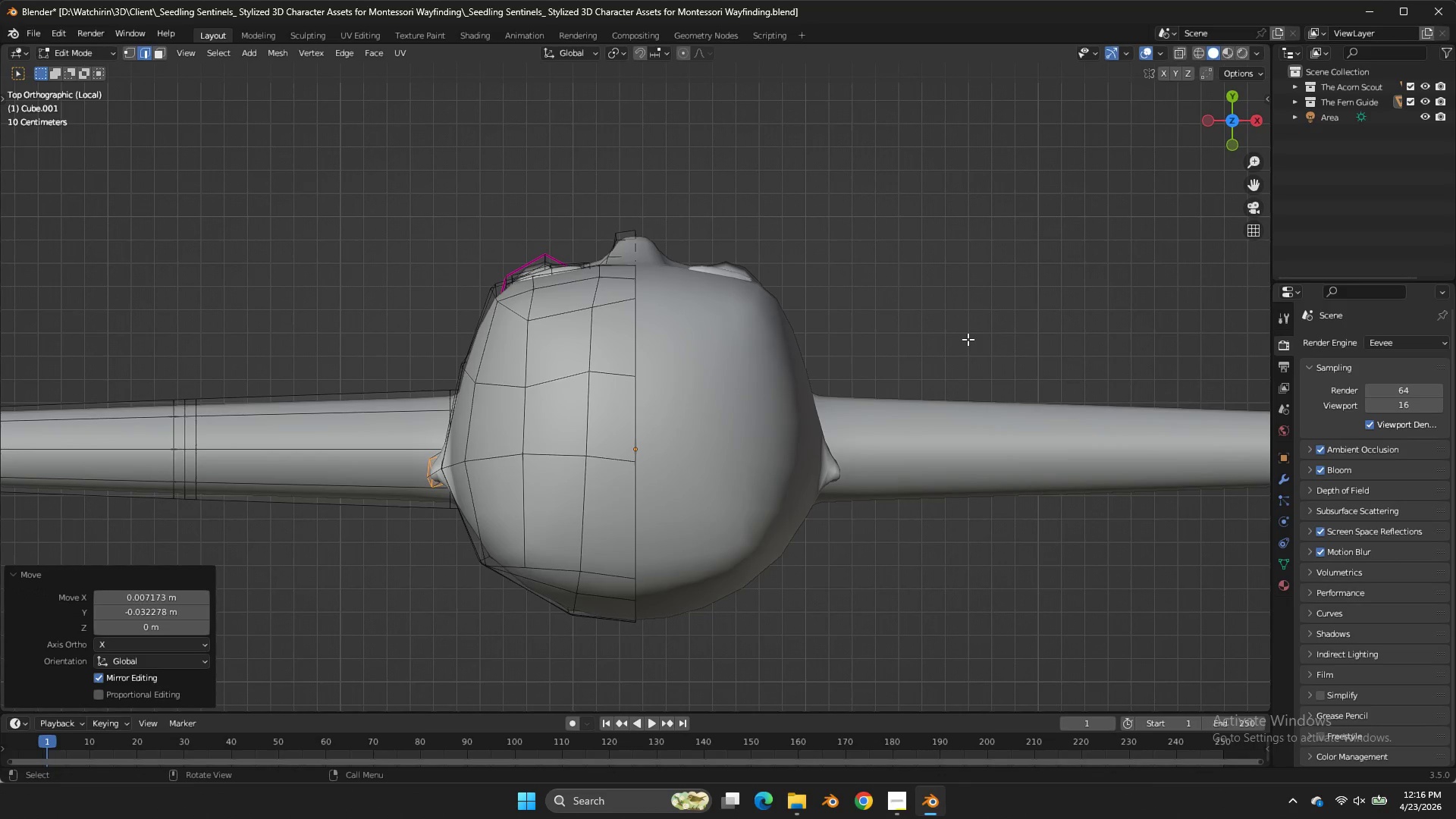 
double_click([968, 339])
 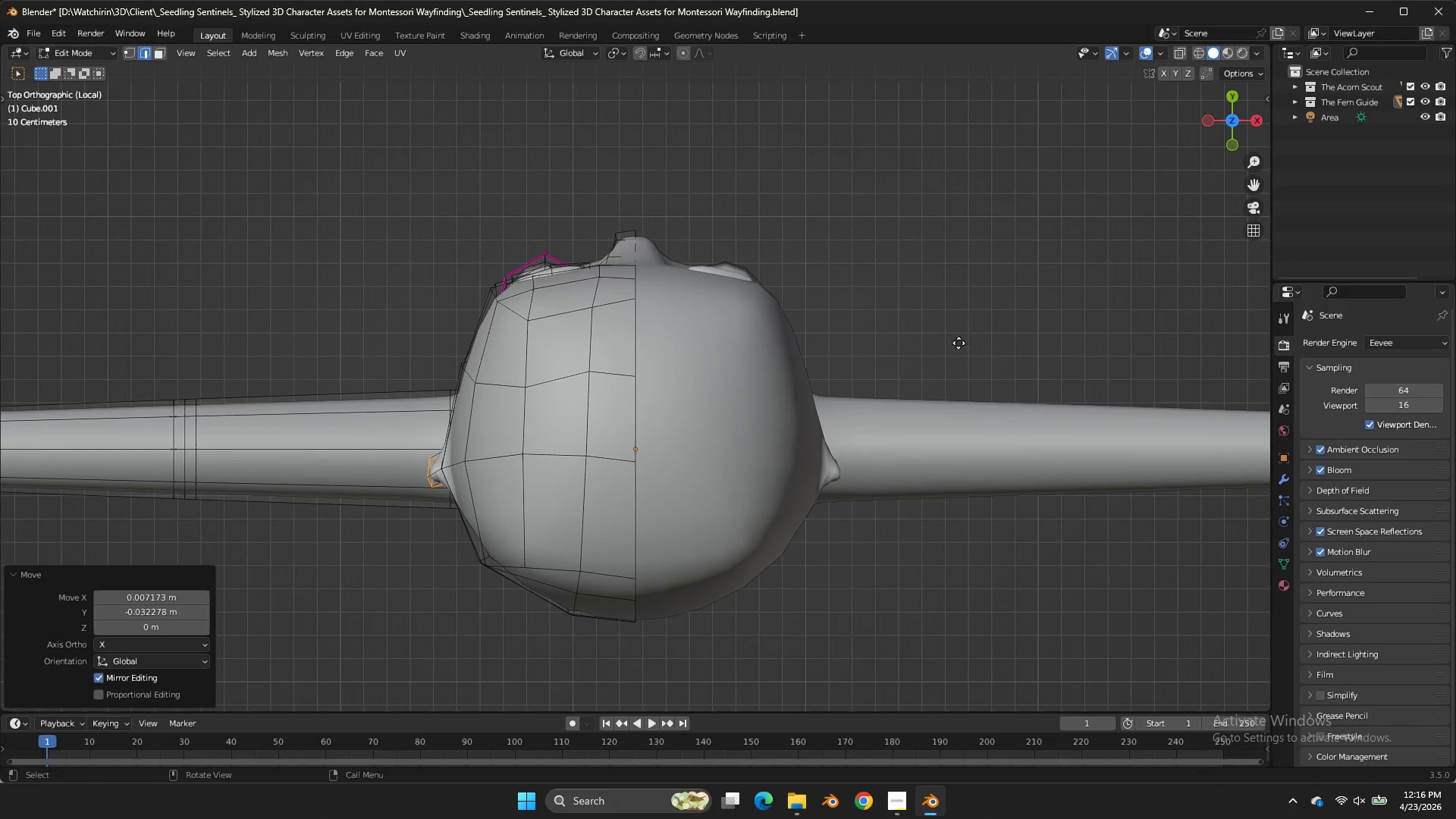 
key(E)
 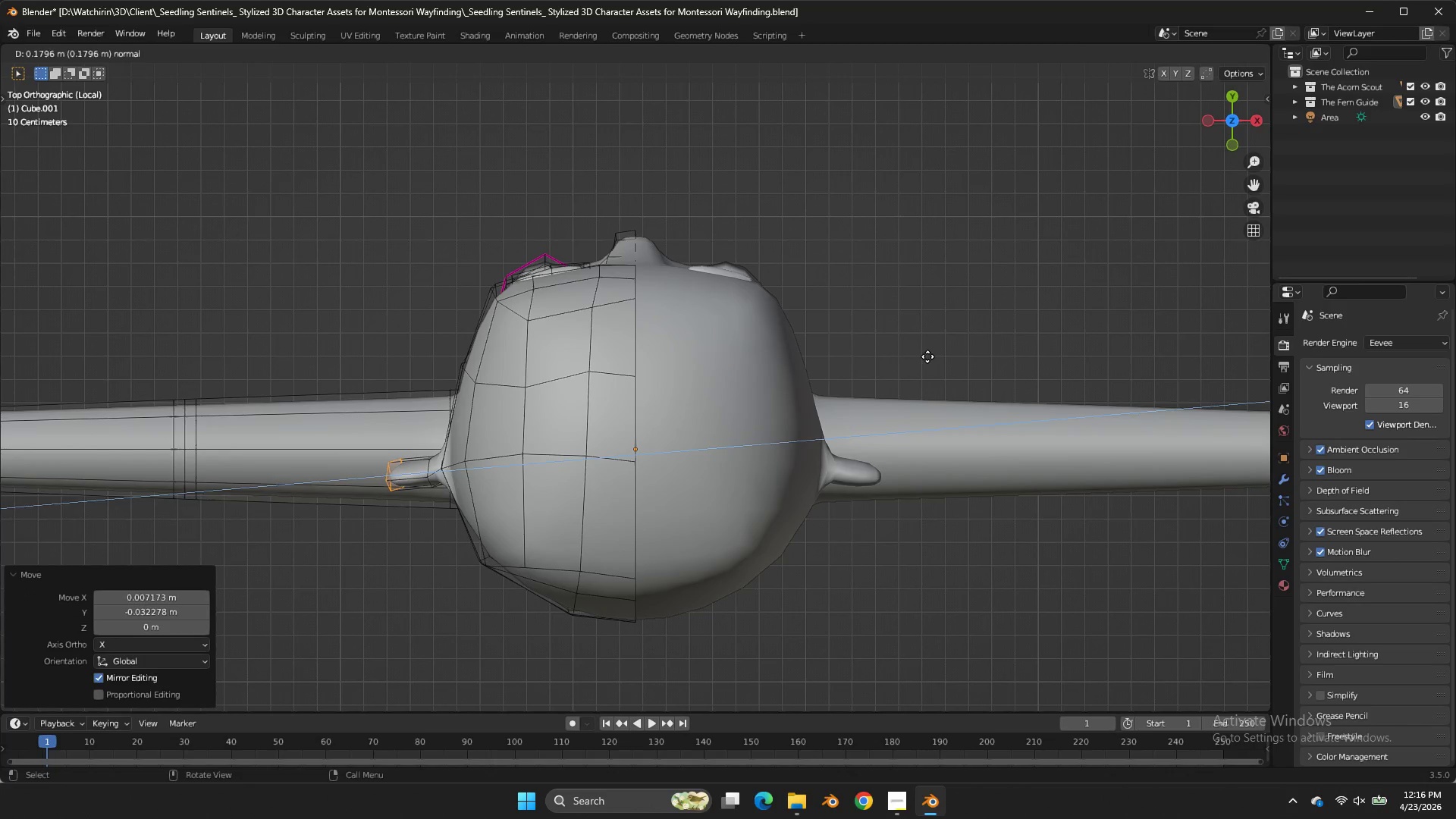 
double_click([927, 356])
 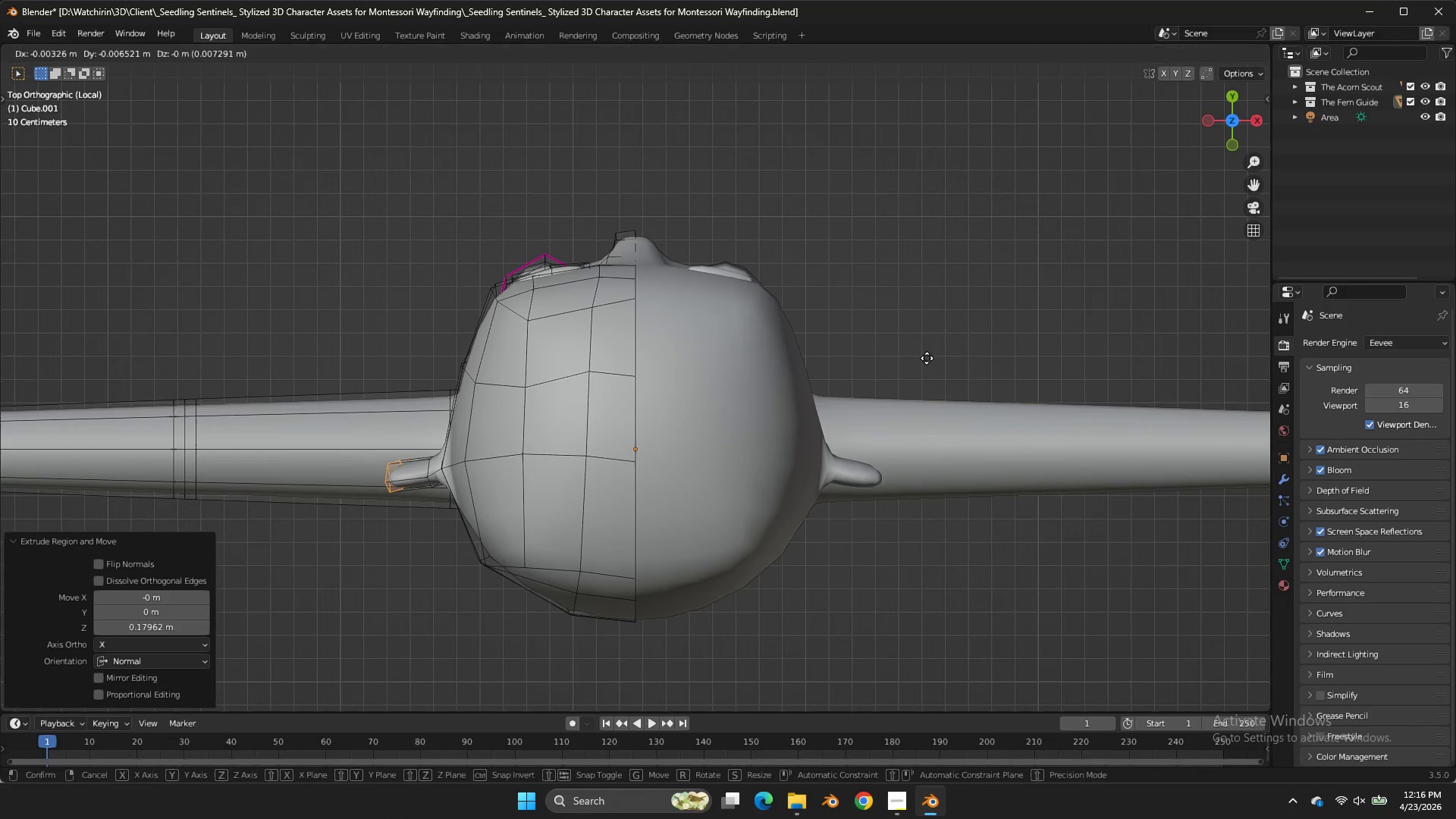 
key(G)
 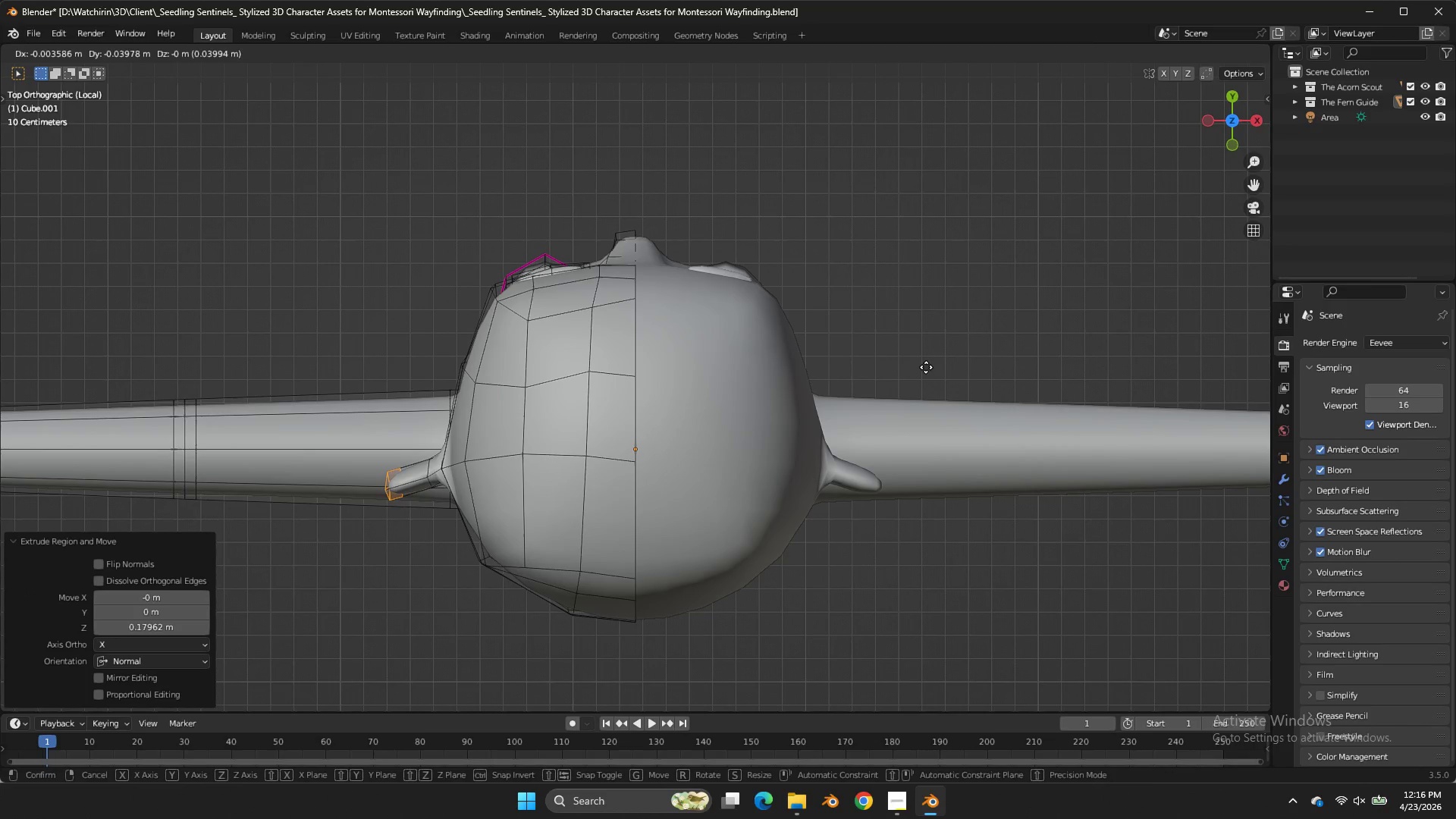 
hold_key(key=ShiftLeft, duration=0.83)
left_click([1005, 440])
 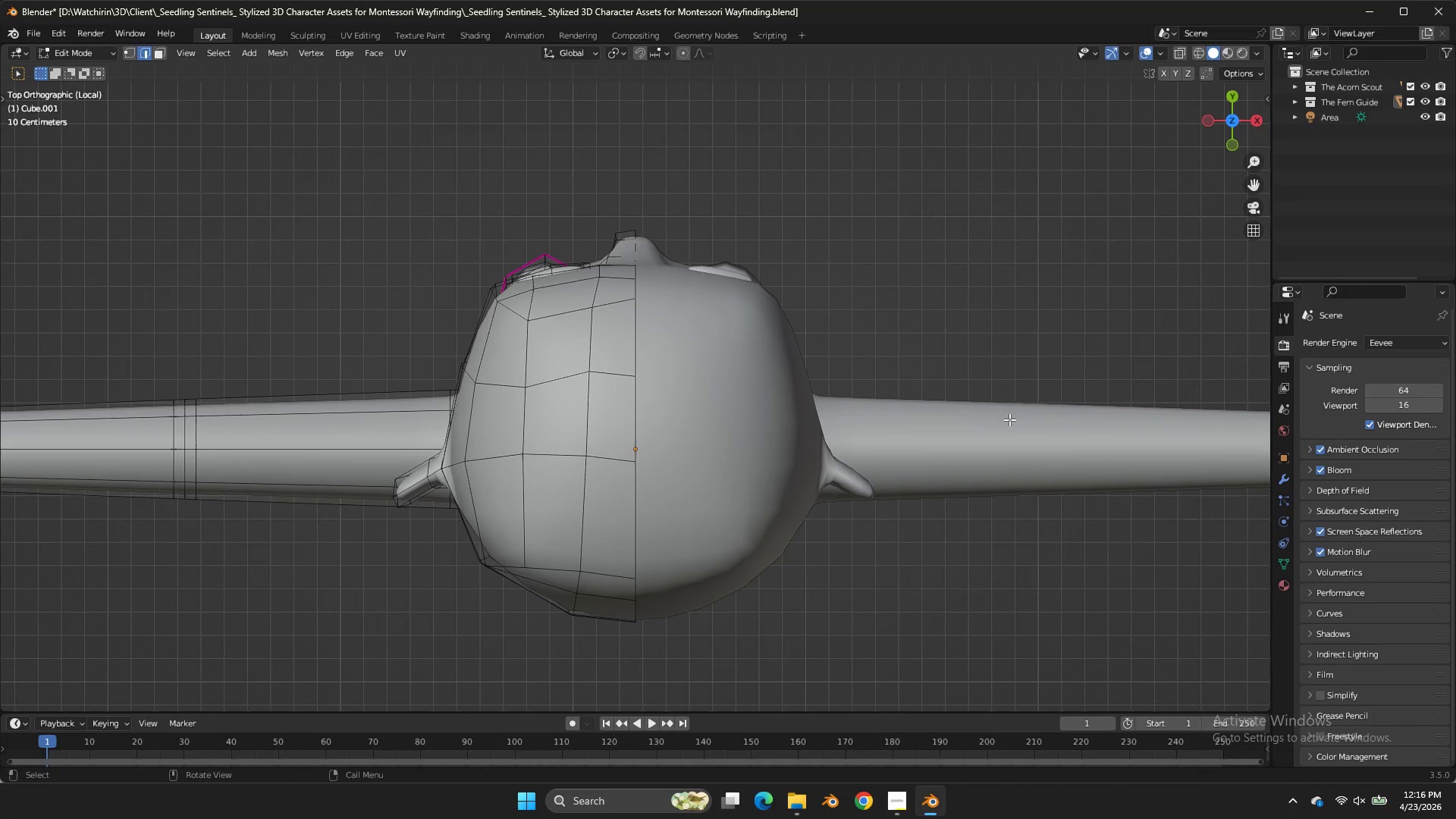 
key(S)
 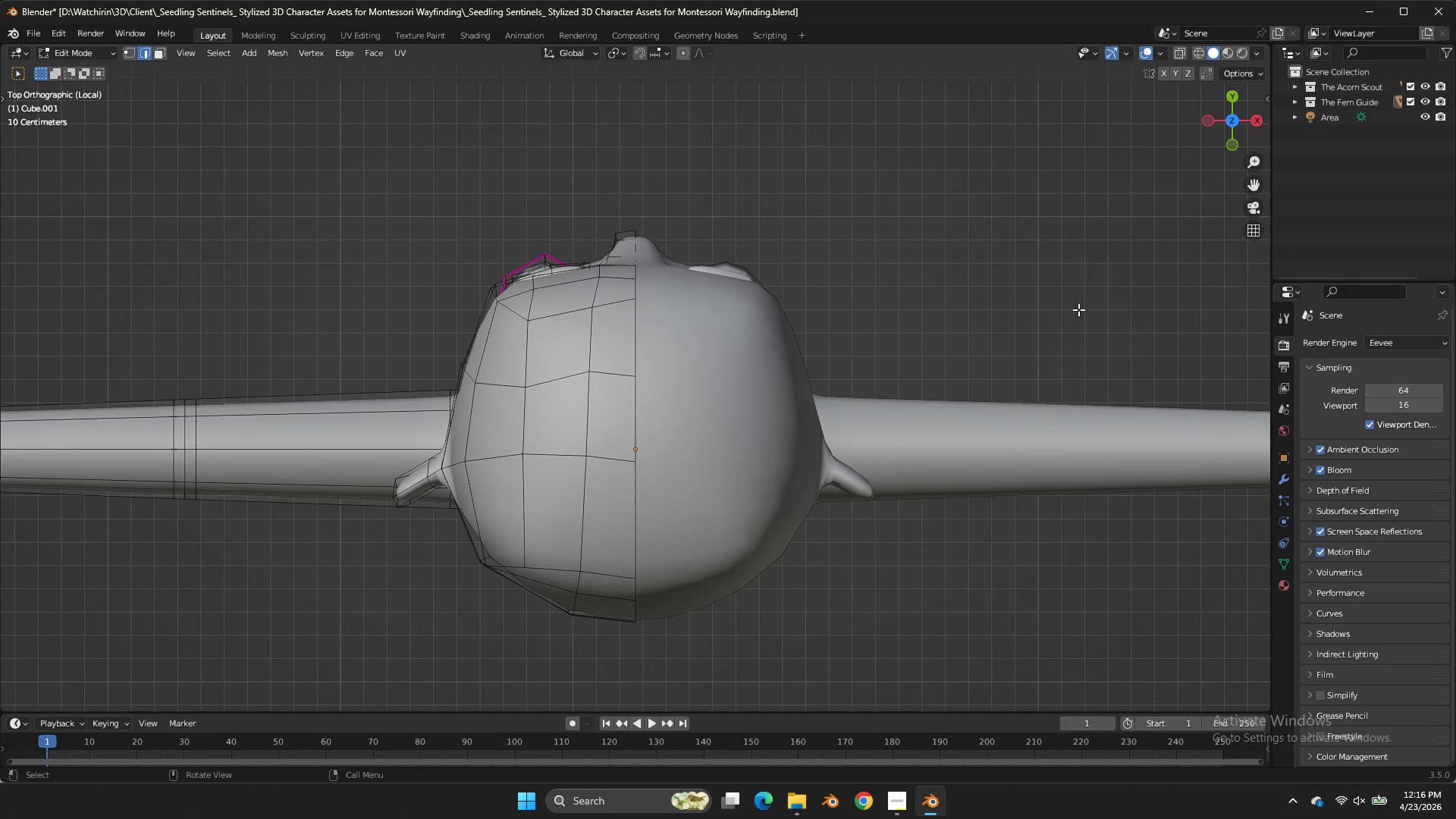 
right_click([1078, 309])
 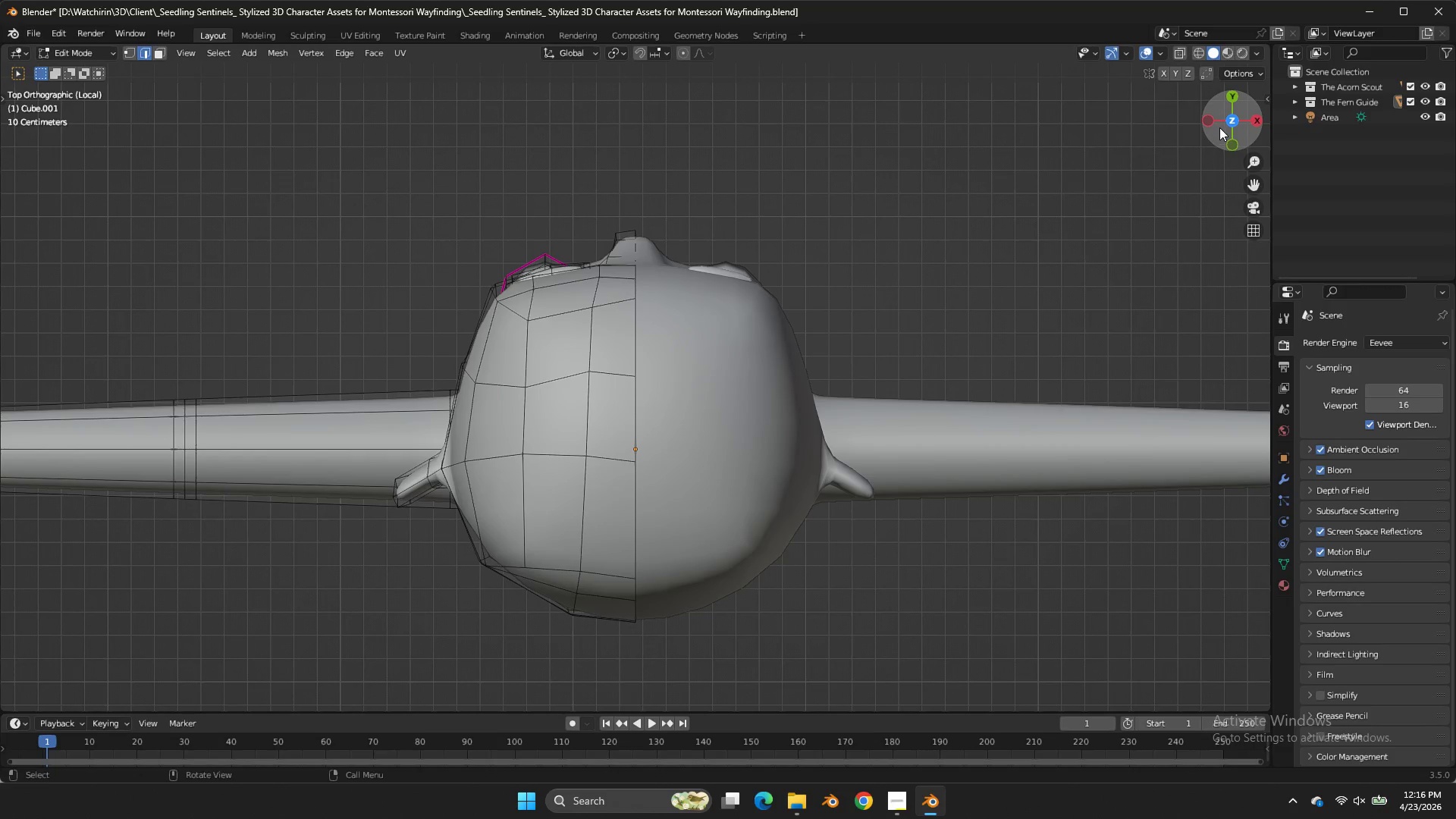 
left_click_drag(start_coordinate=[1220, 124], to_coordinate=[111, 629])
 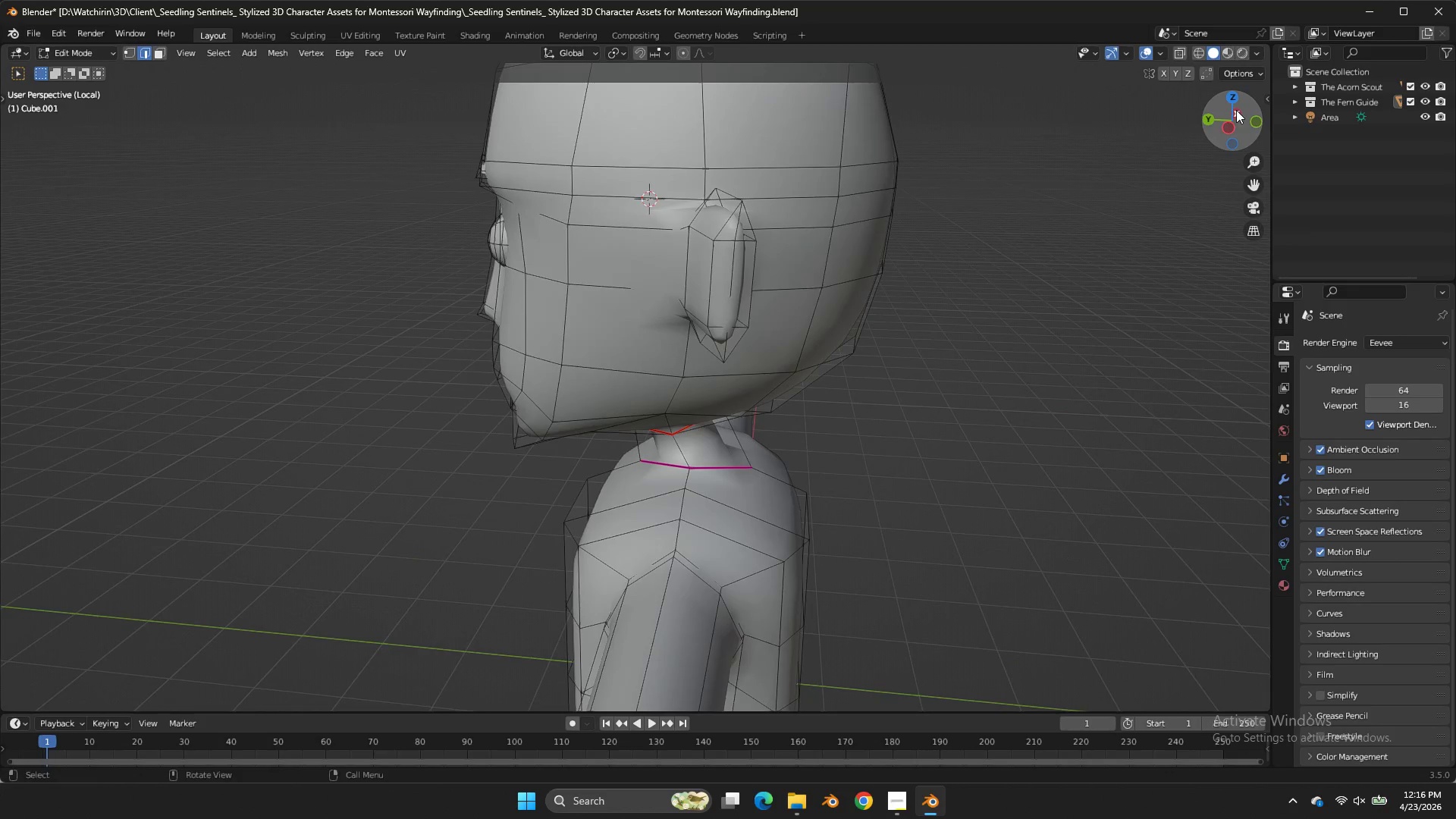 
left_click_drag(start_coordinate=[112, 626], to_coordinate=[1232, 114])
 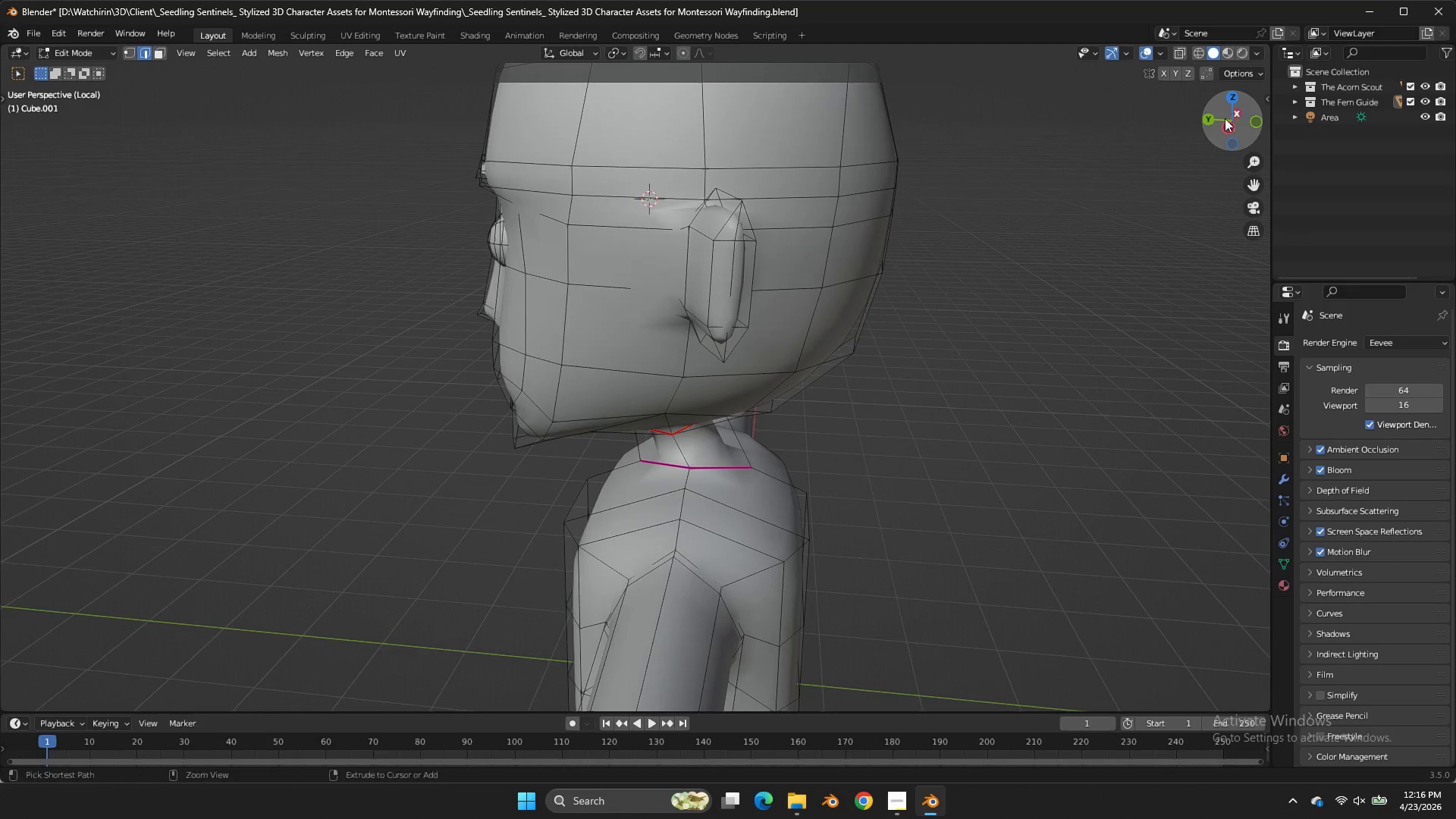 
key(Control+Z)
 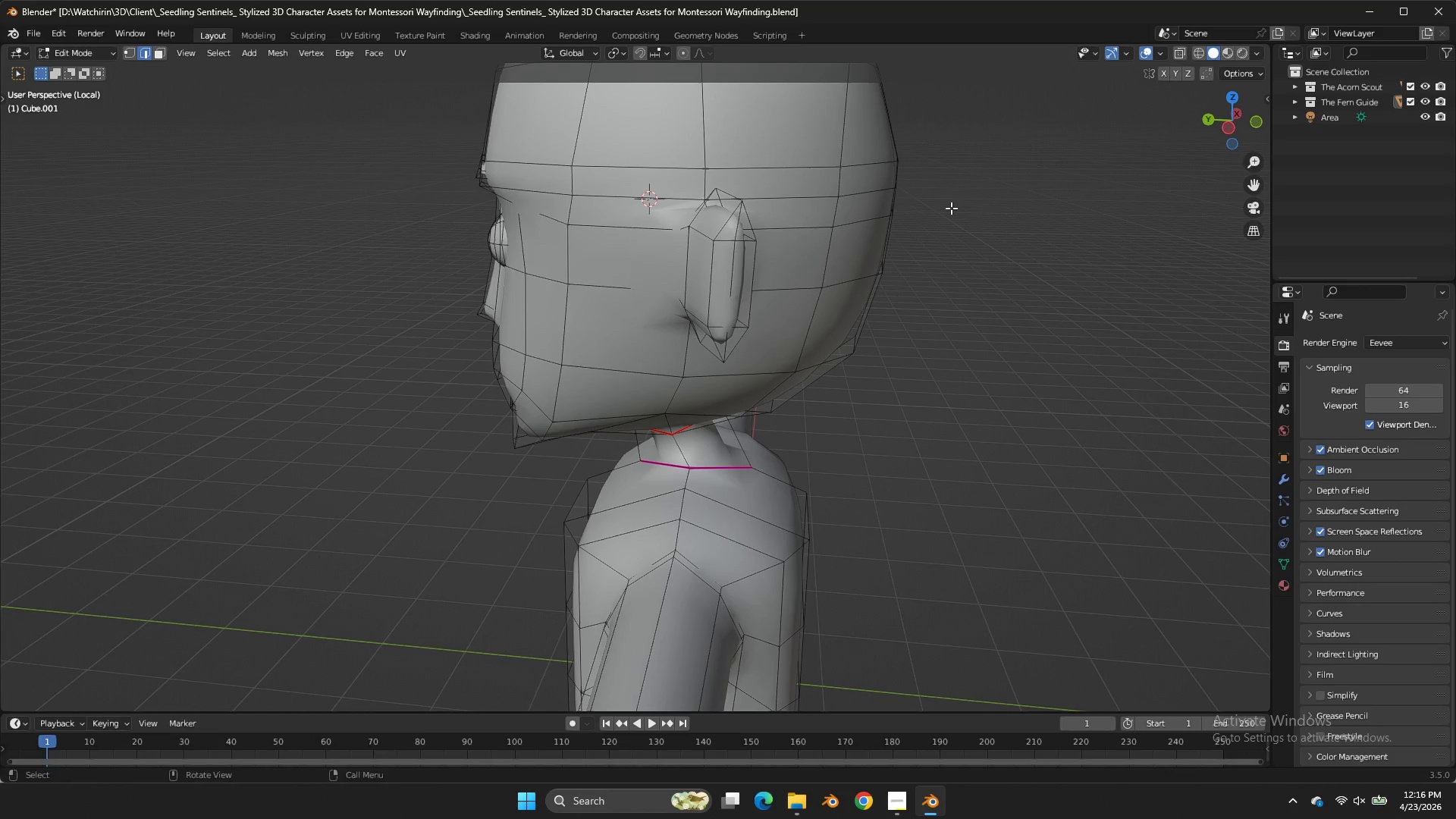 
key(Control+Z)
 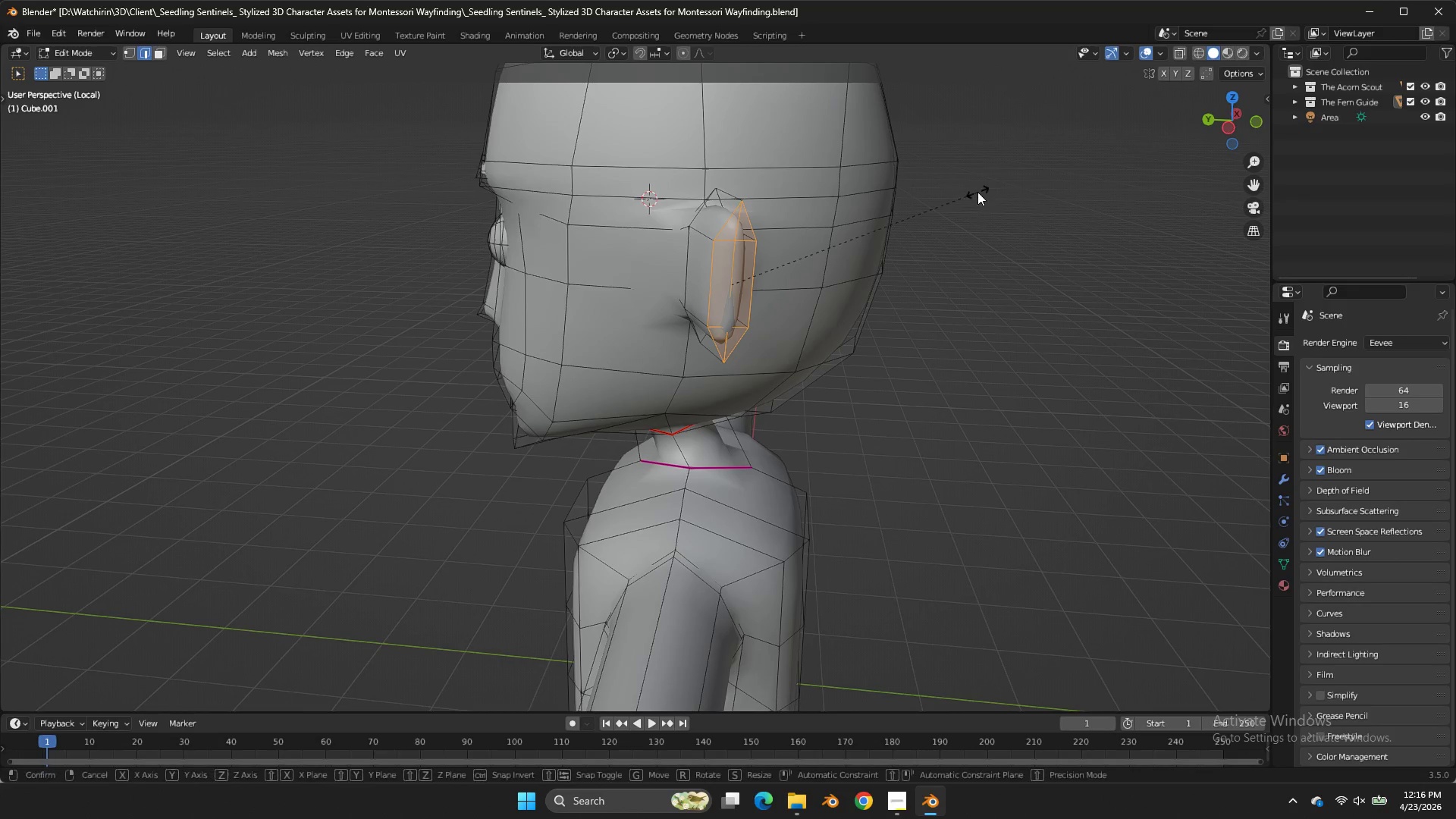 
type(sz)
 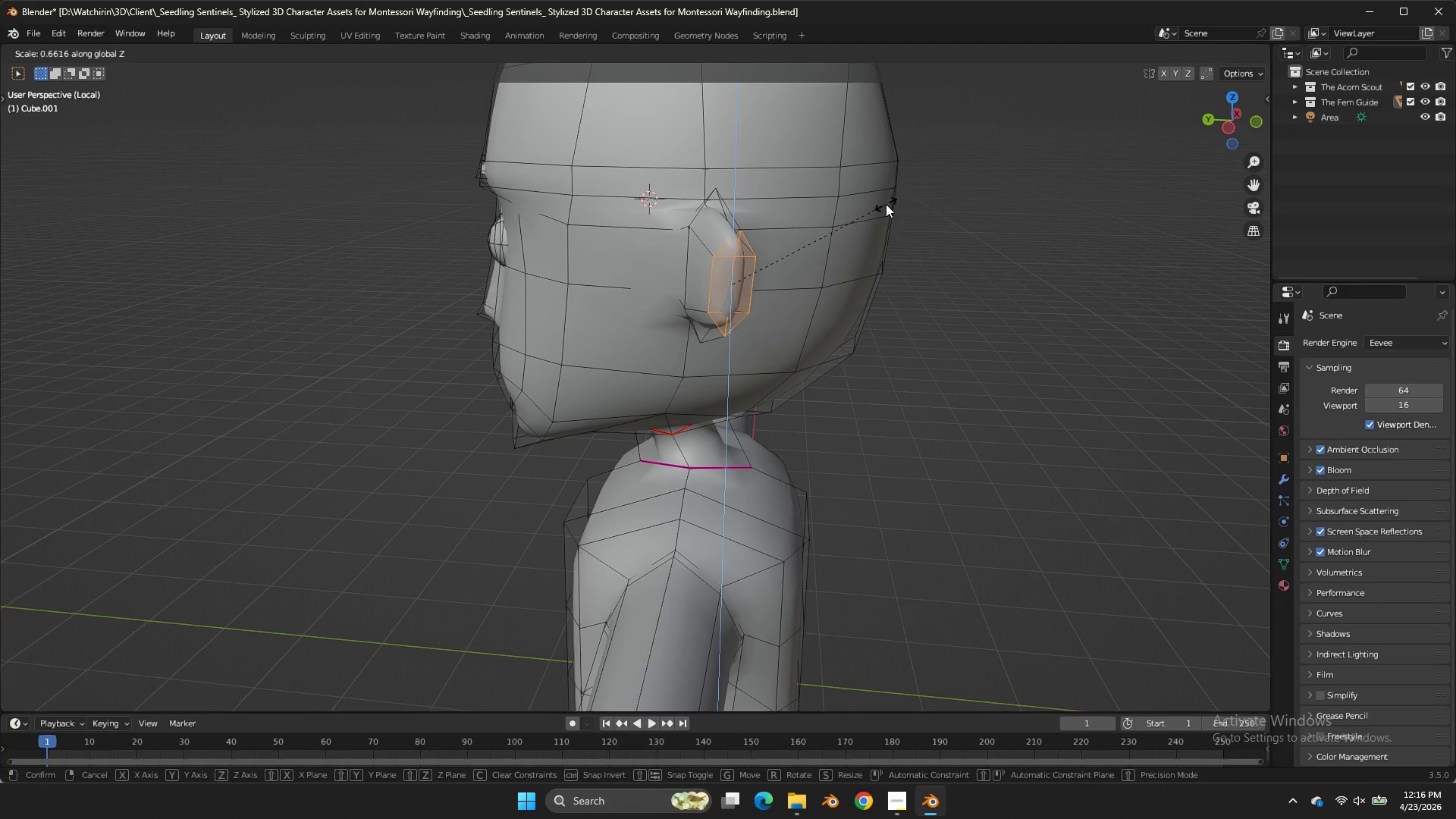 
left_click([886, 204])
 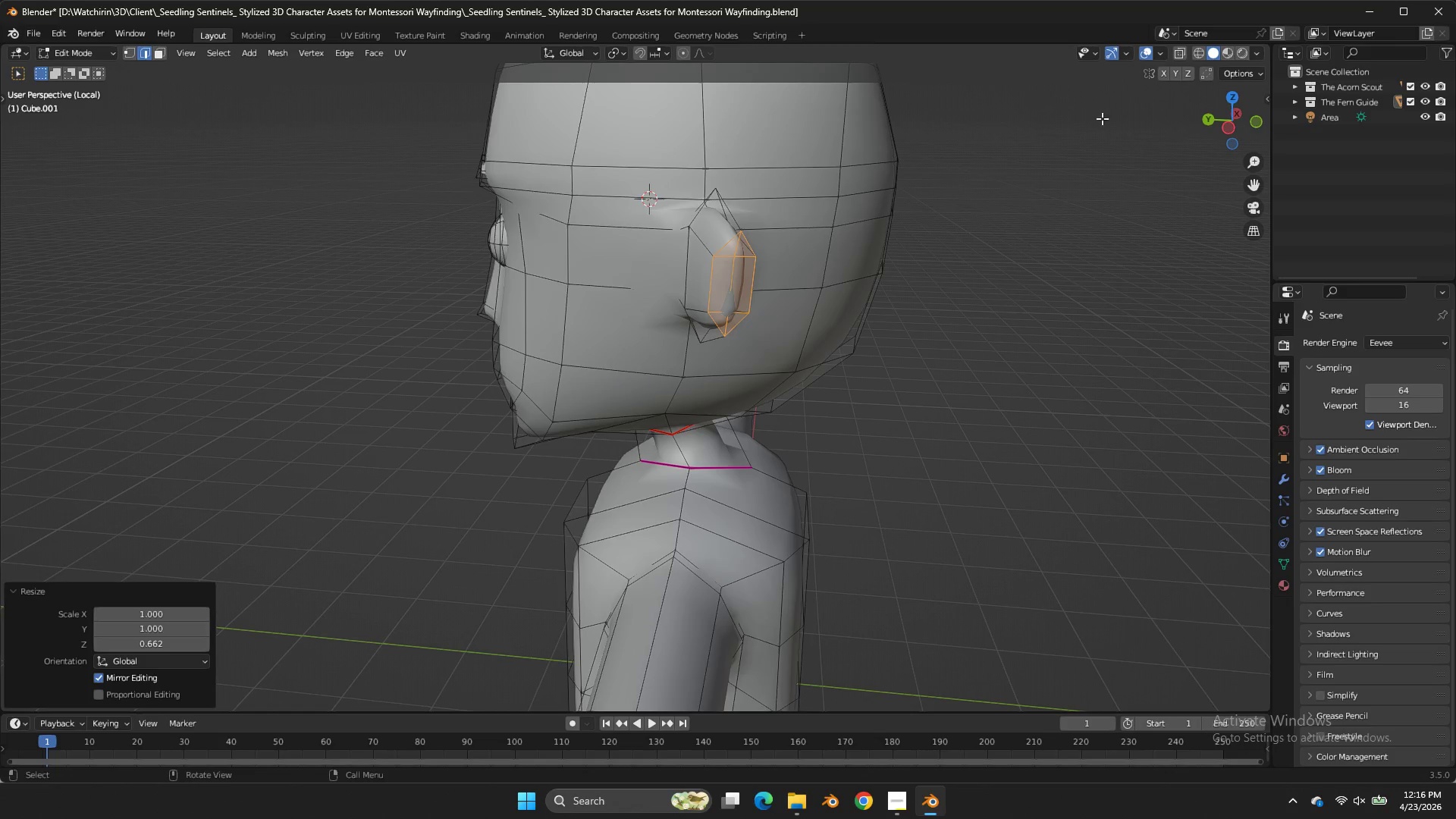 
key(Tab)
 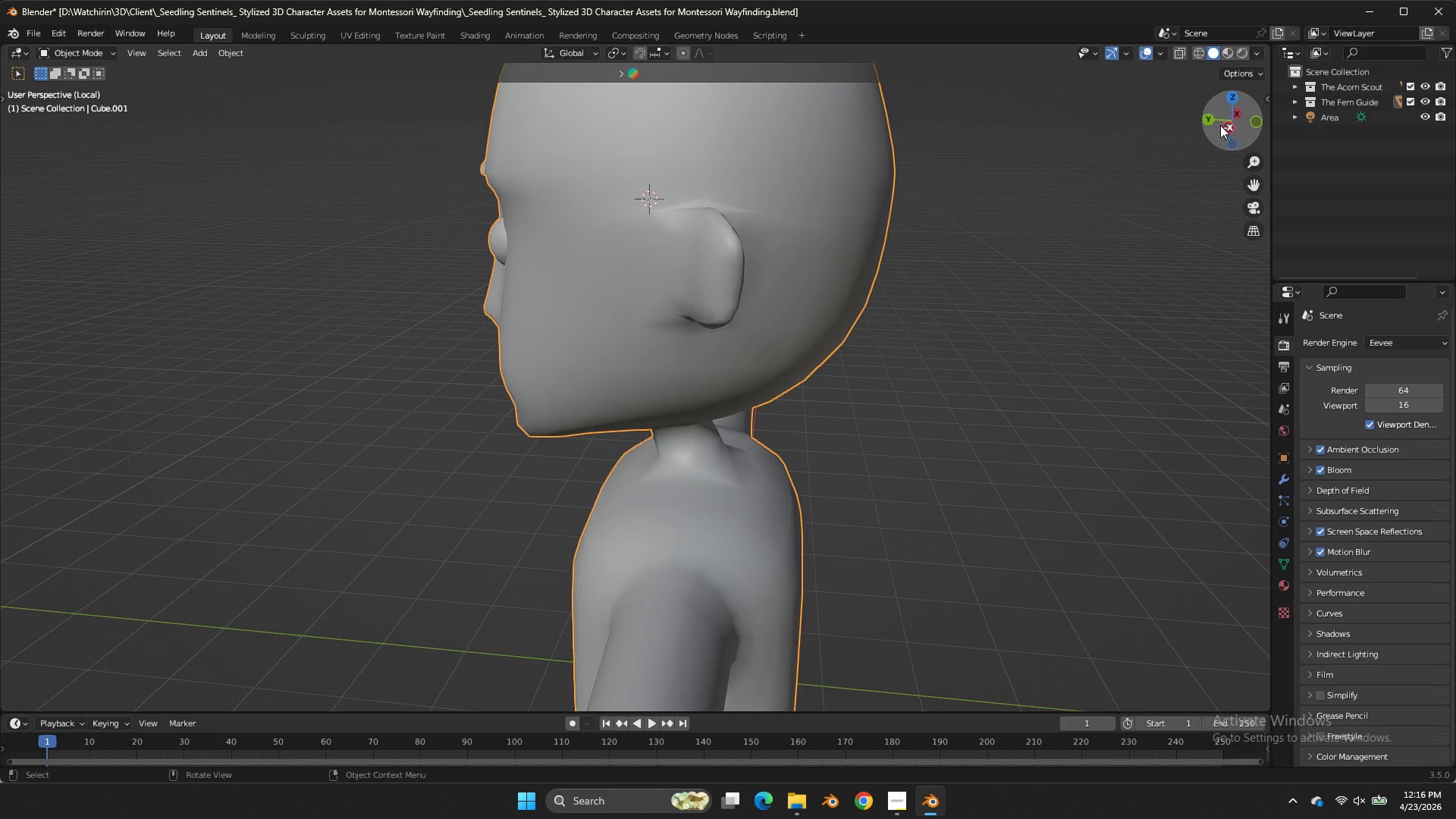 
left_click_drag(start_coordinate=[1221, 124], to_coordinate=[42, 115])
 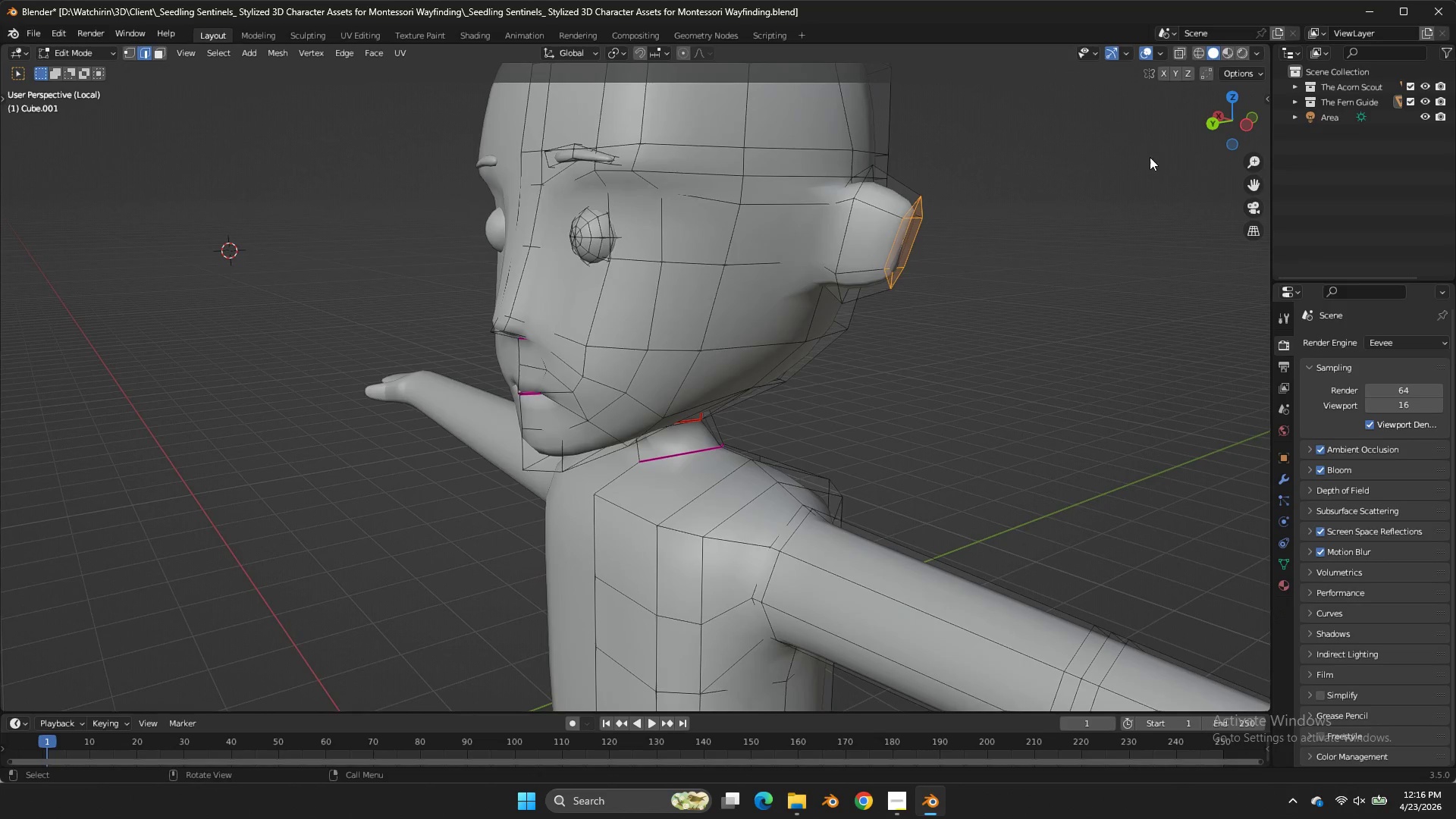 
key(Tab)
 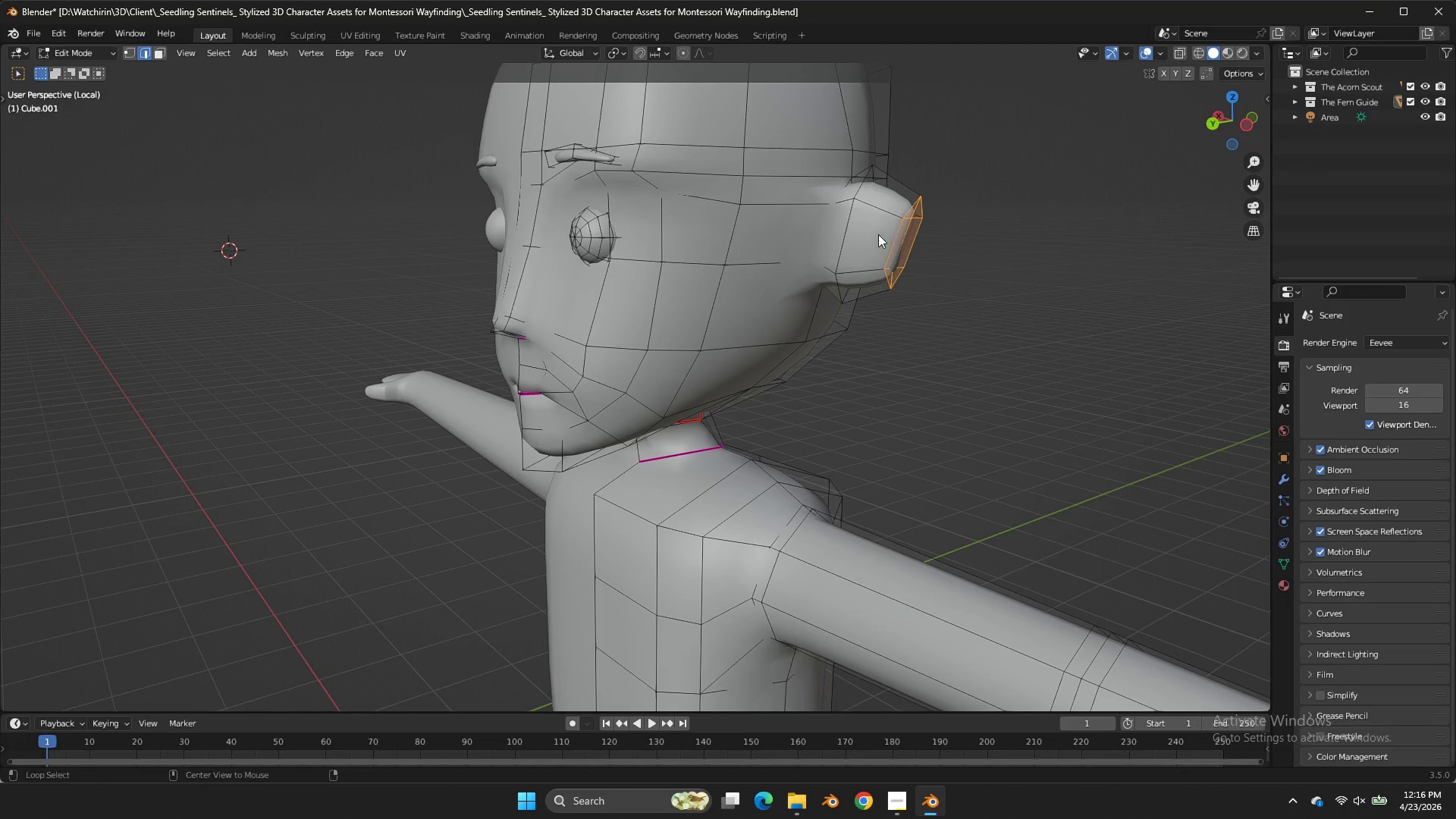 
hold_key(key=AltLeft, duration=0.56)
double_click([858, 225])
 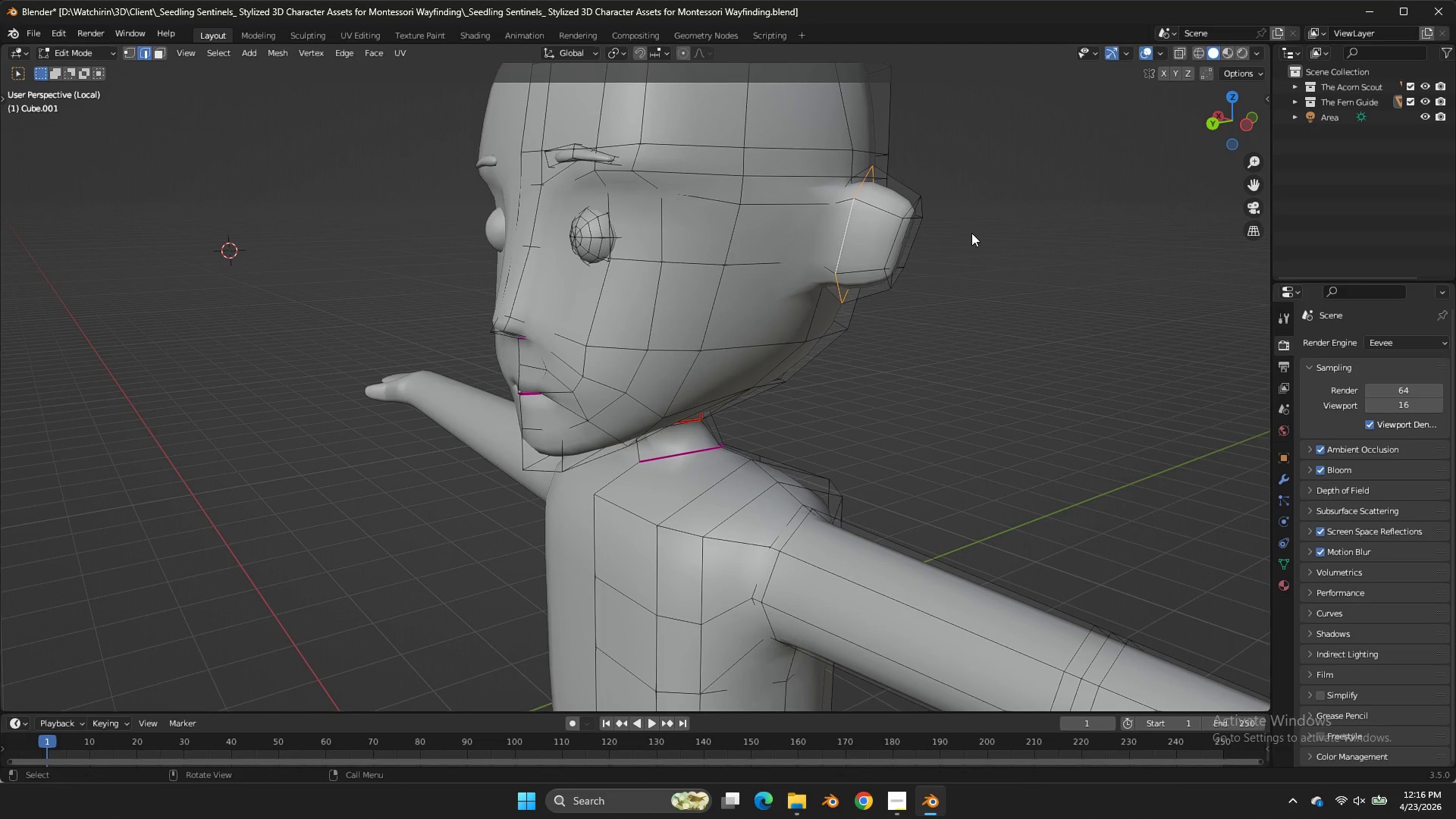 
key(R)
 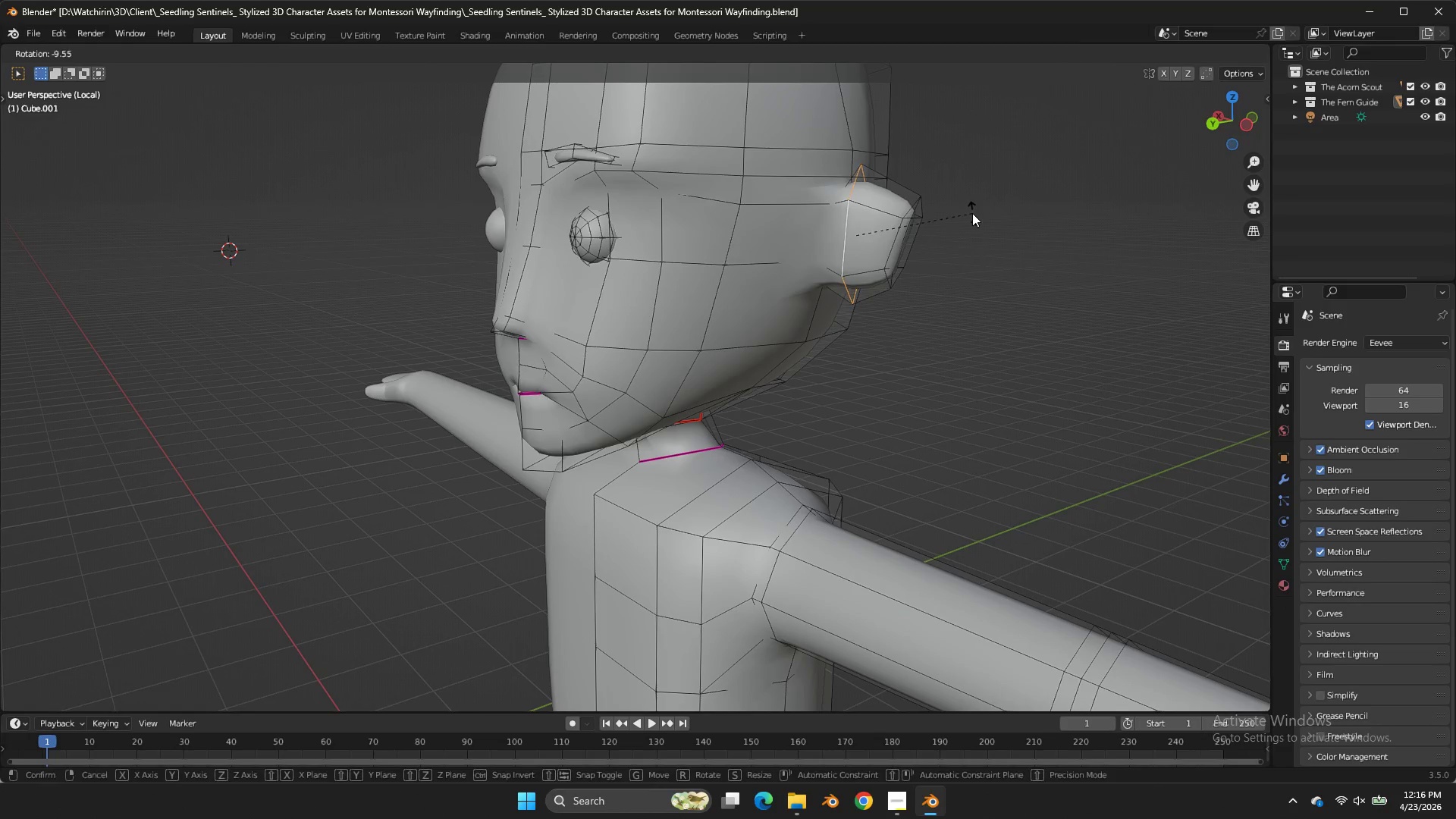 
left_click([972, 213])
 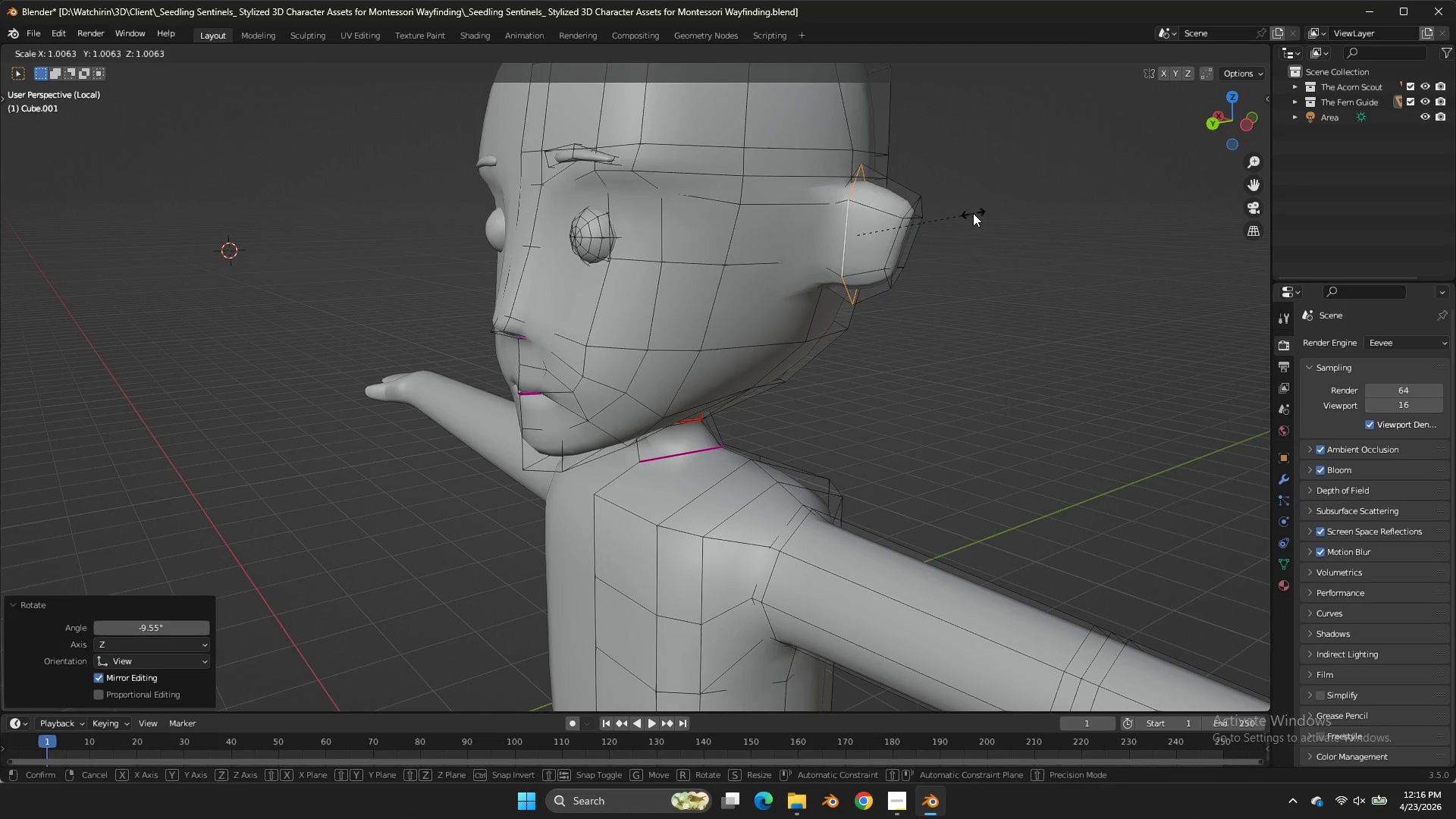 
type(sz)
 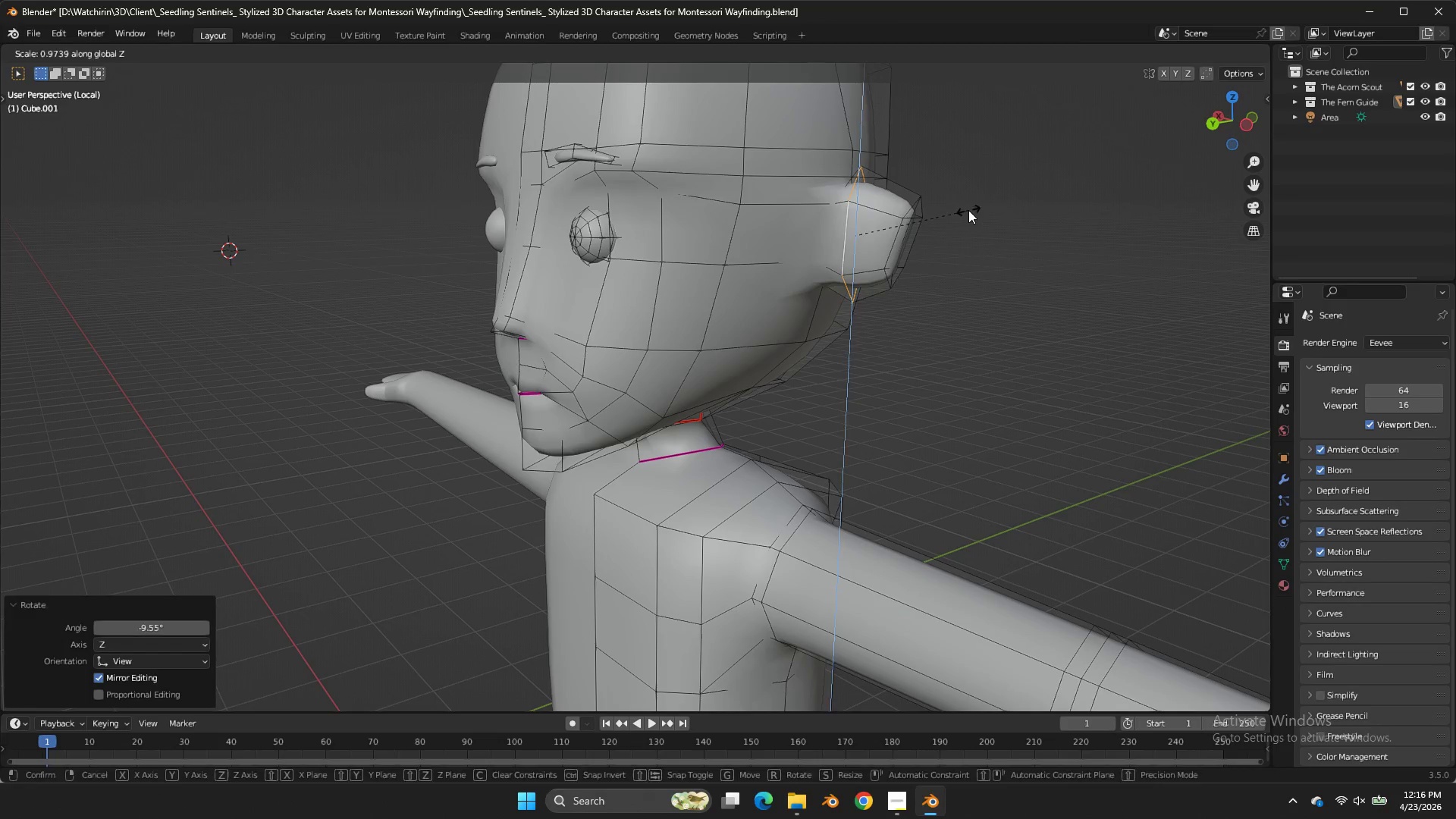 
double_click([968, 210])
 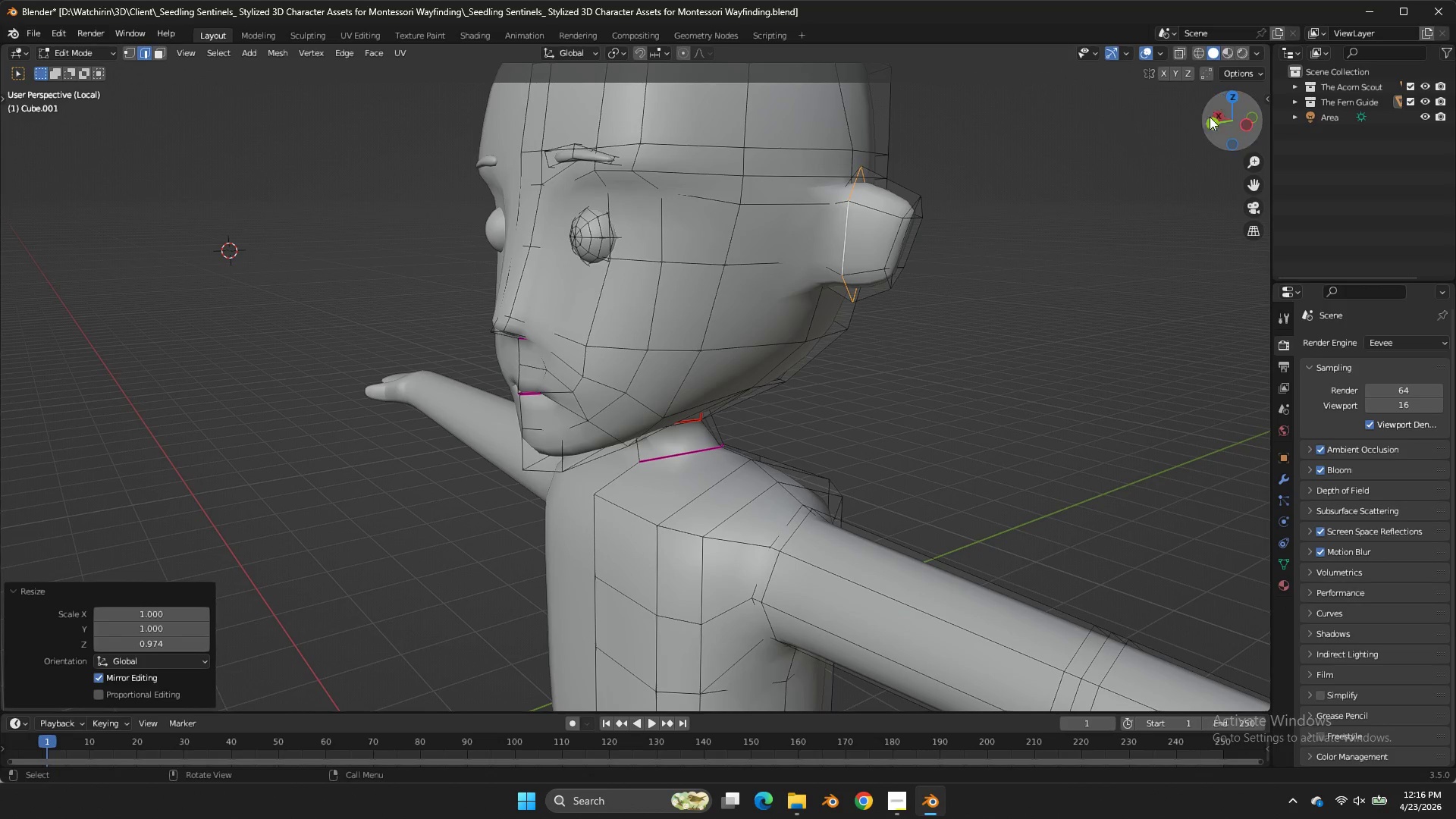 
left_click([1219, 117])
 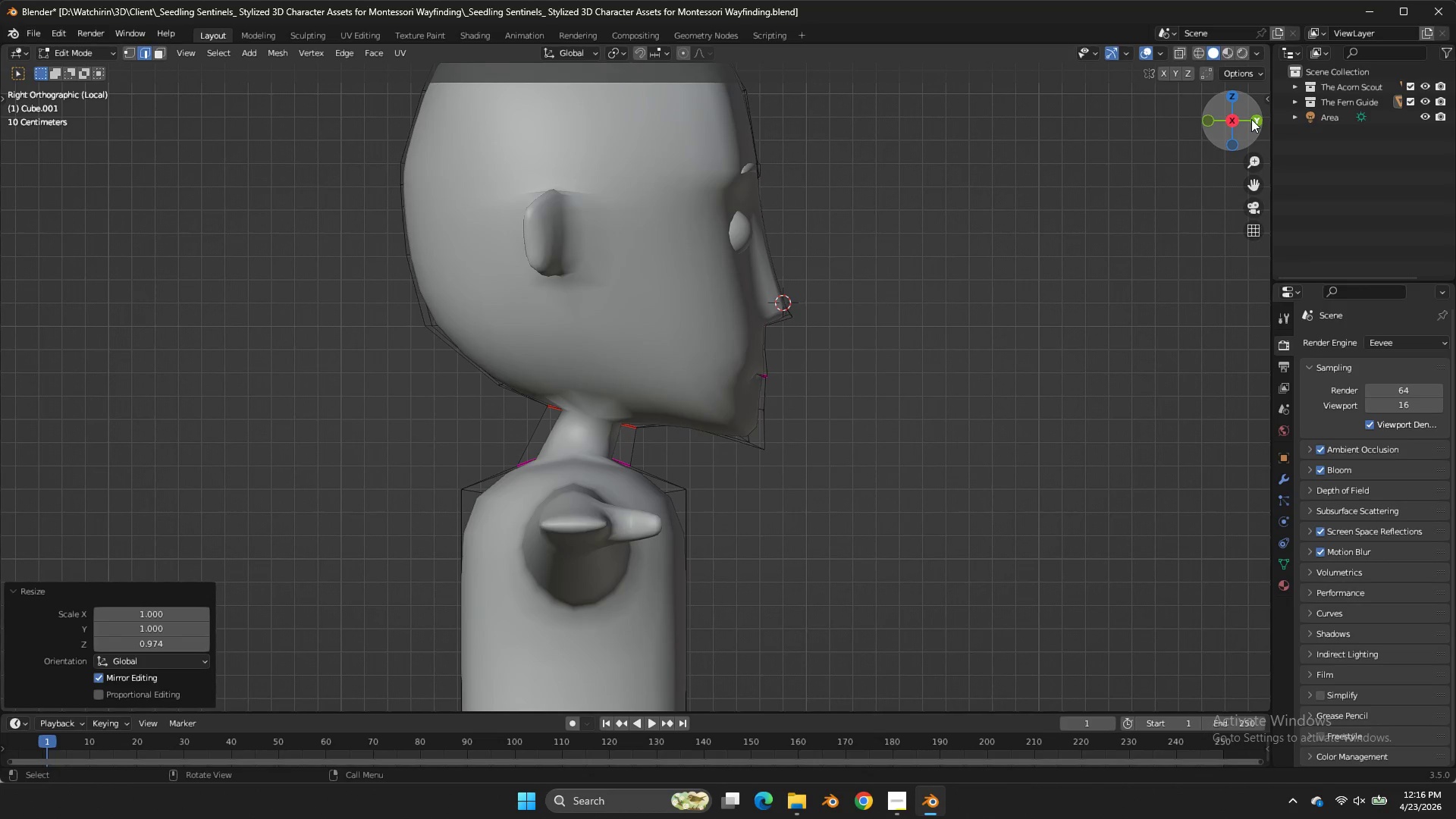 
left_click([1254, 122])
 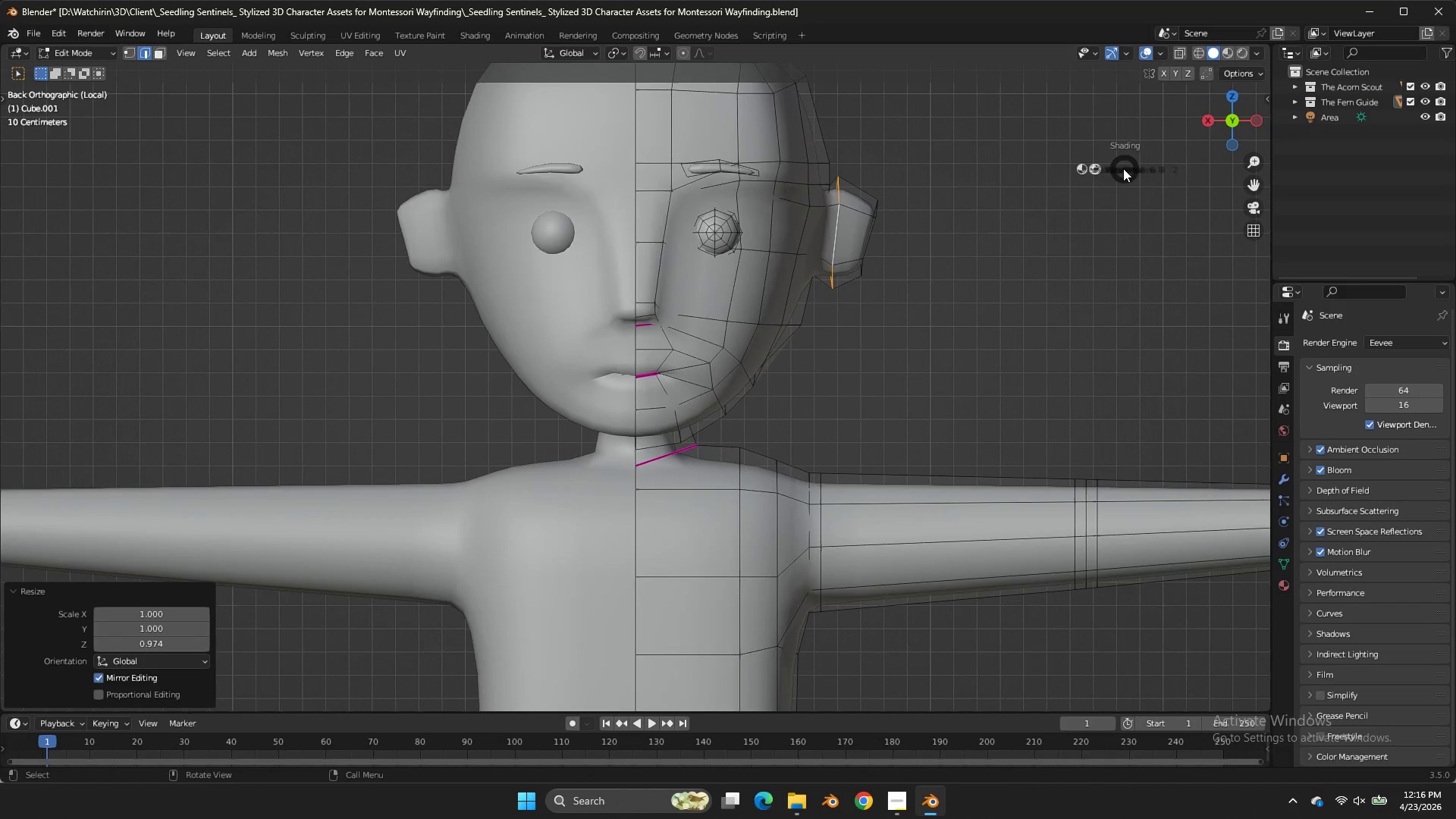 
key(Z)
 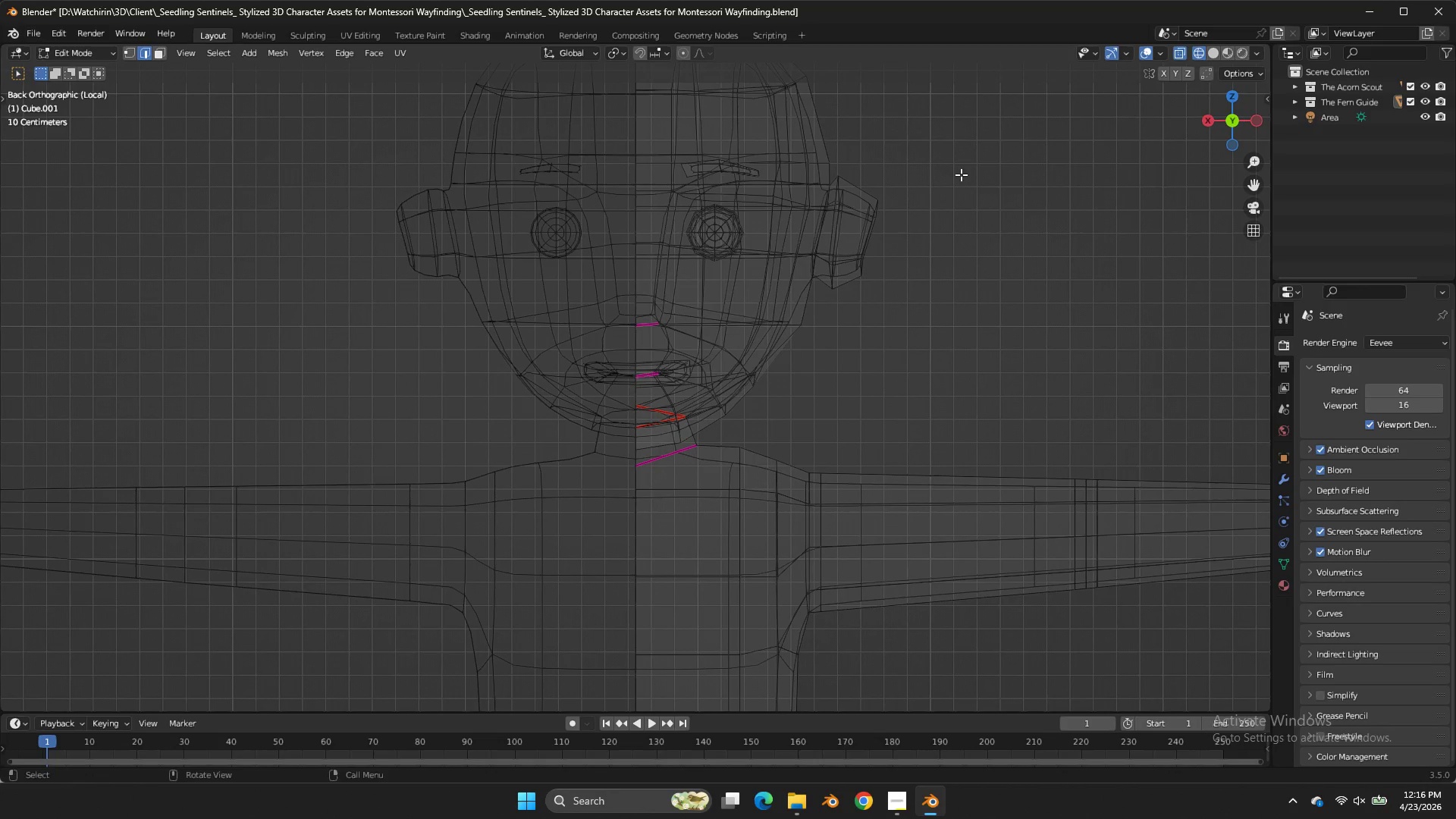 
left_click_drag(start_coordinate=[946, 186], to_coordinate=[952, 180])
 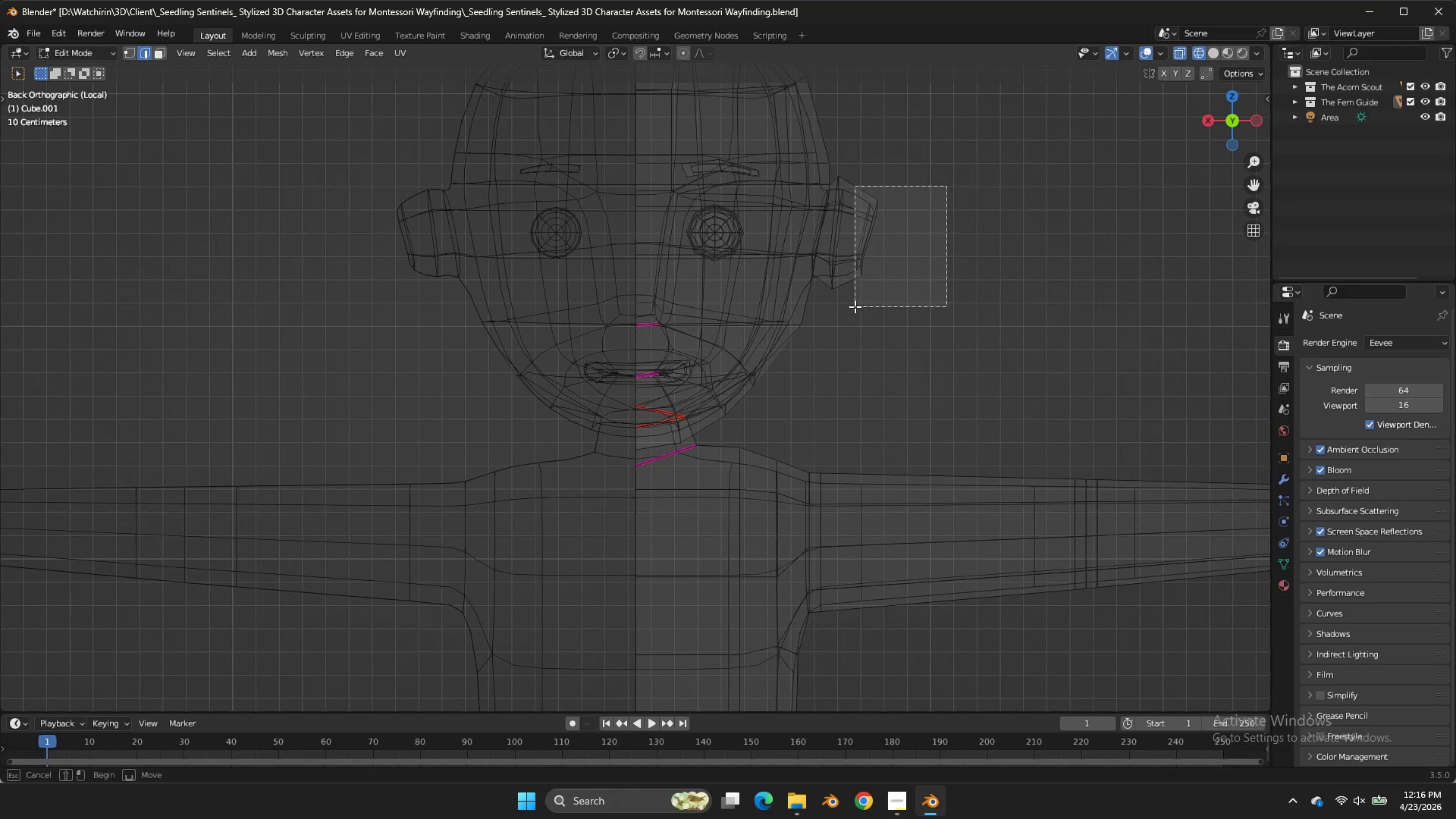 
left_click([855, 306])
 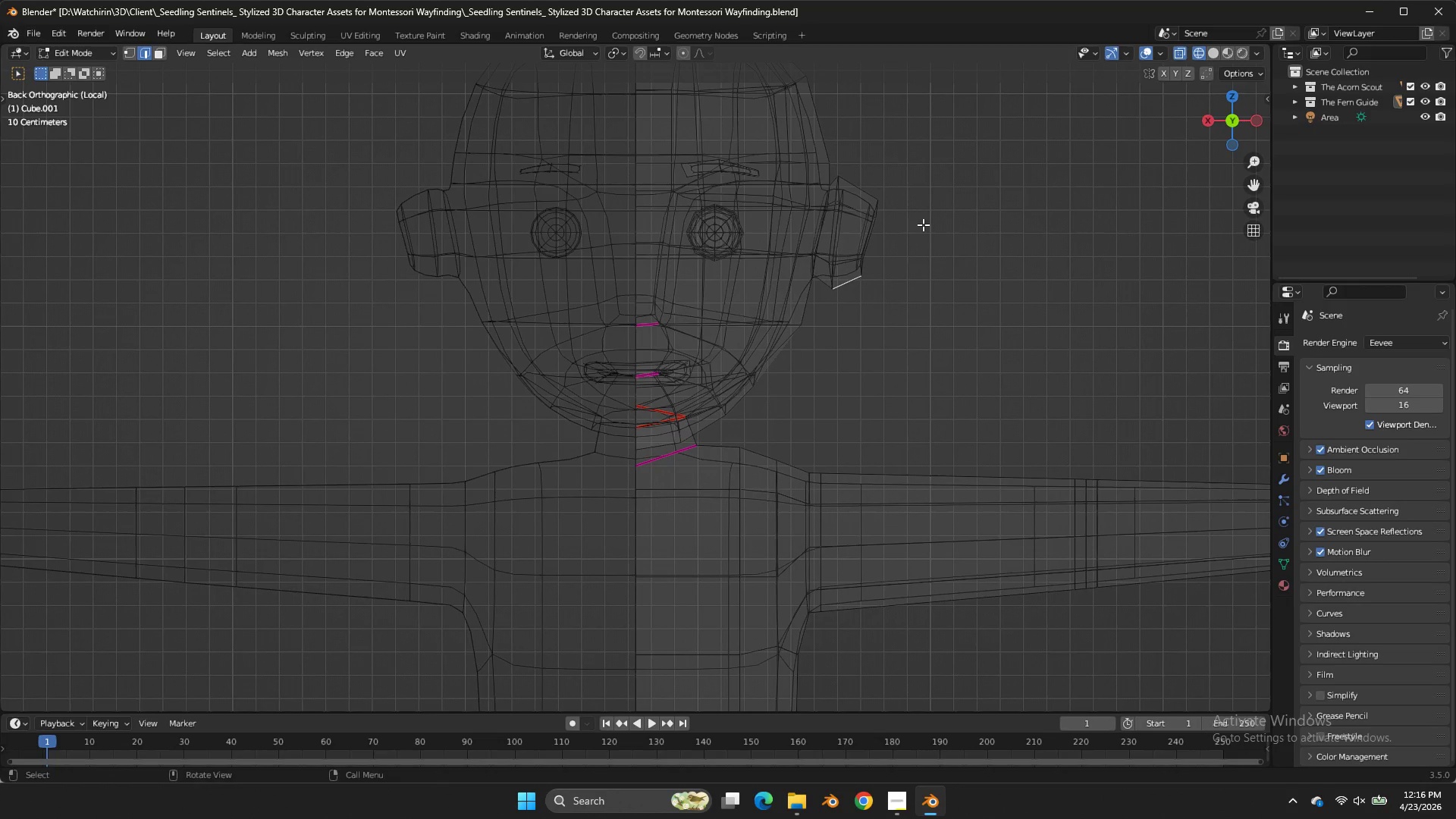 
key(Control+ControlLeft)
 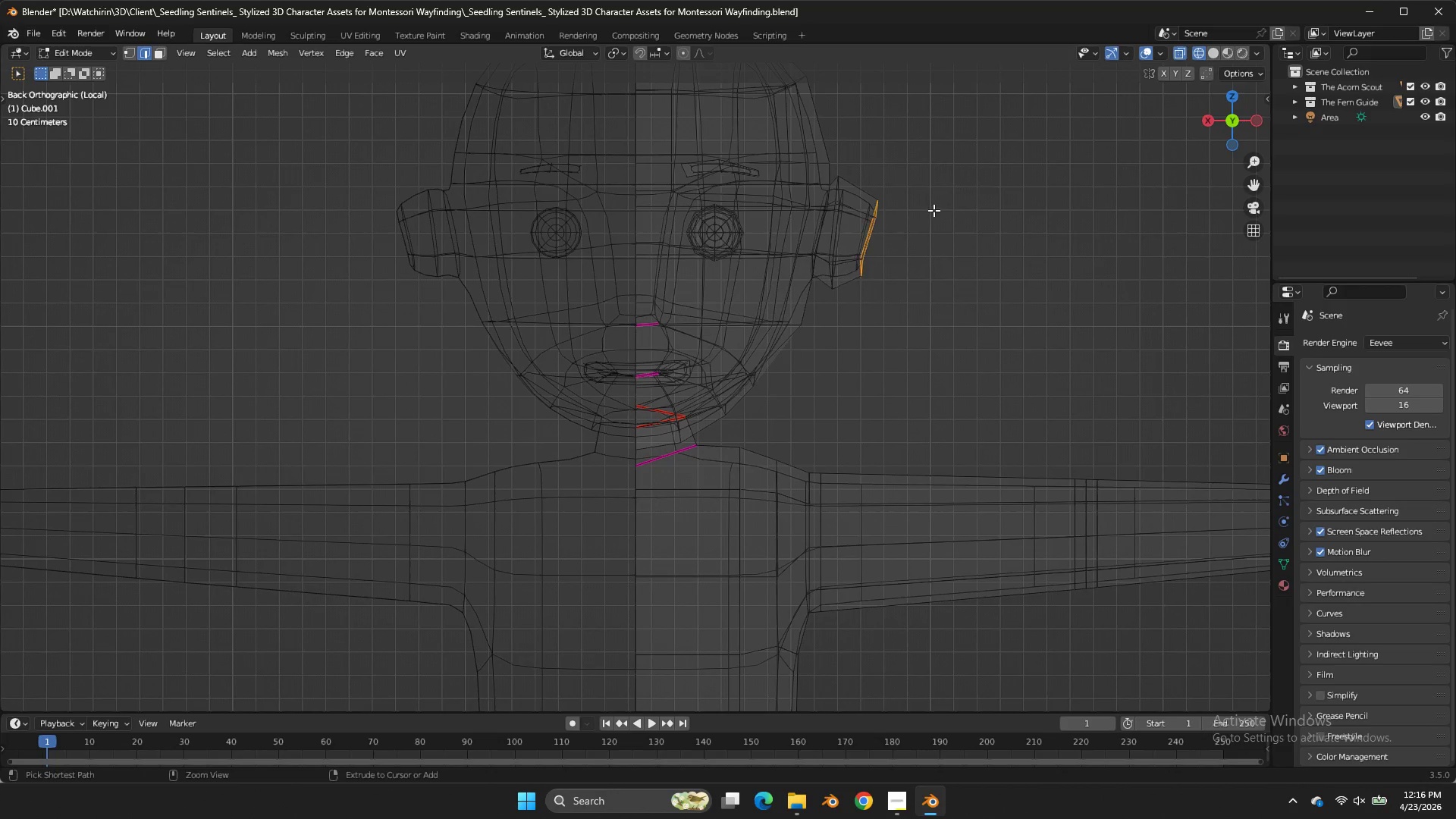 
key(Control+Z)
 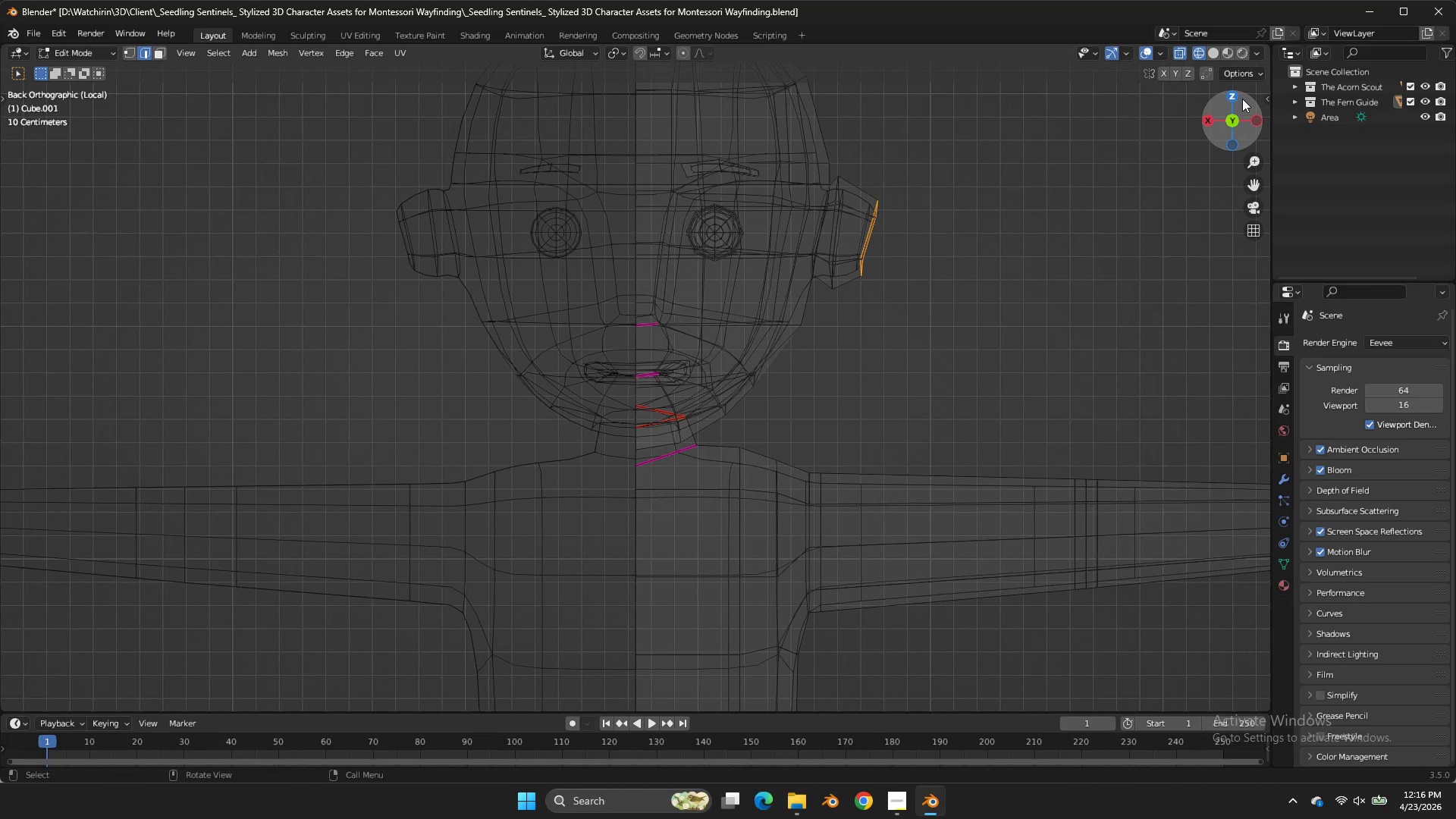 
left_click([1237, 94])
 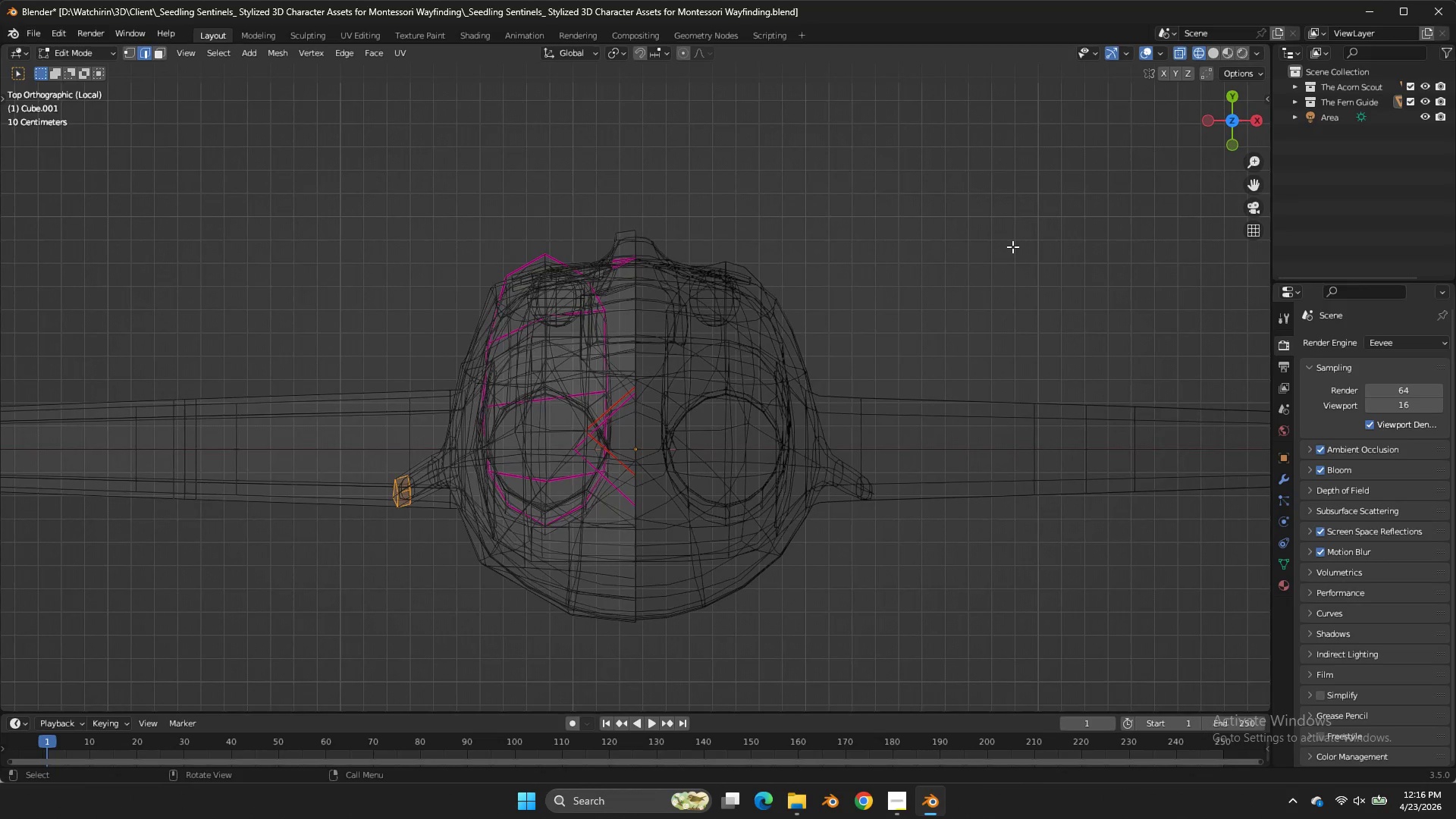 
key(G)
 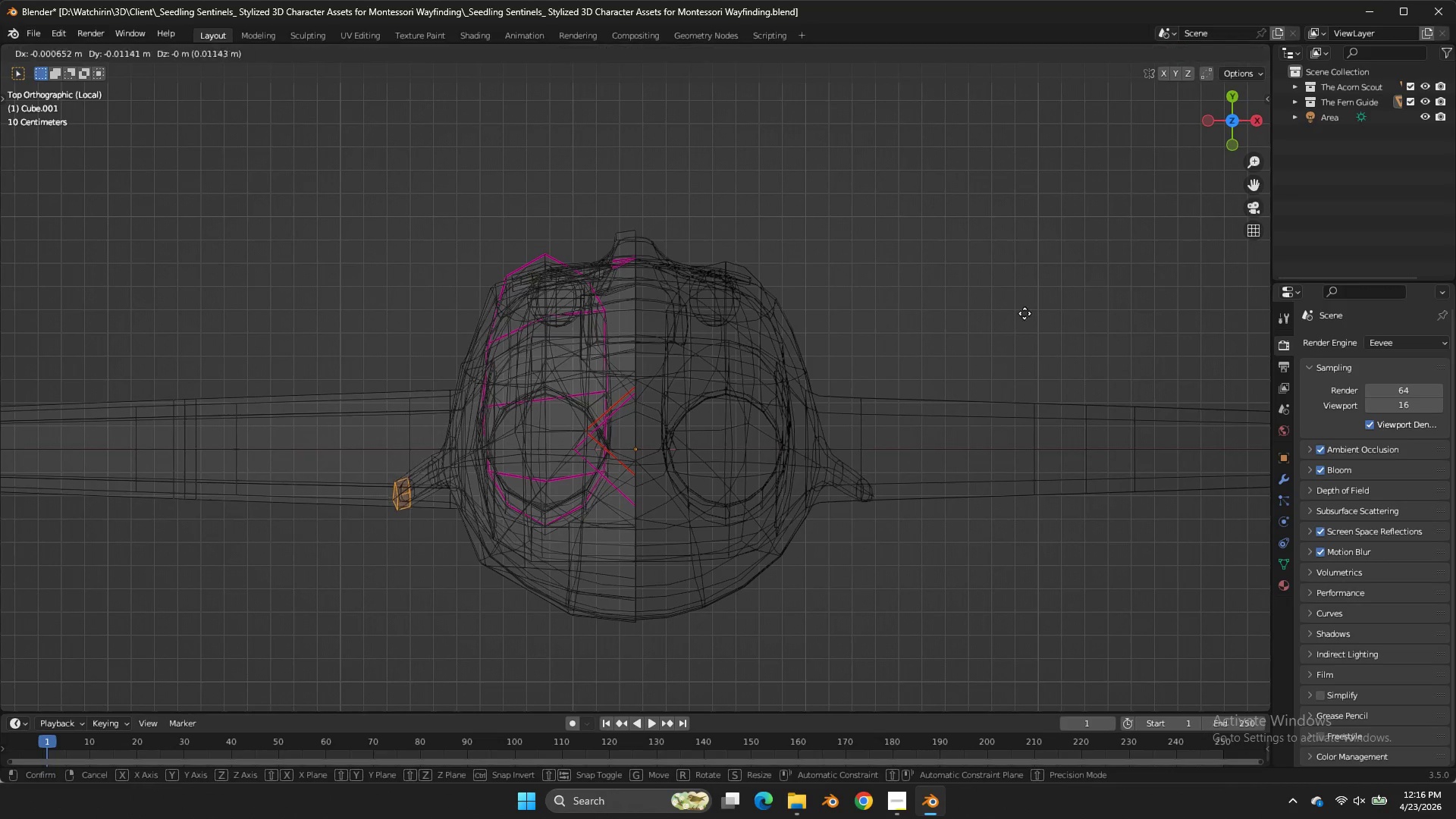 
hold_key(key=ShiftLeft, duration=0.86)
left_click([1134, 429])
 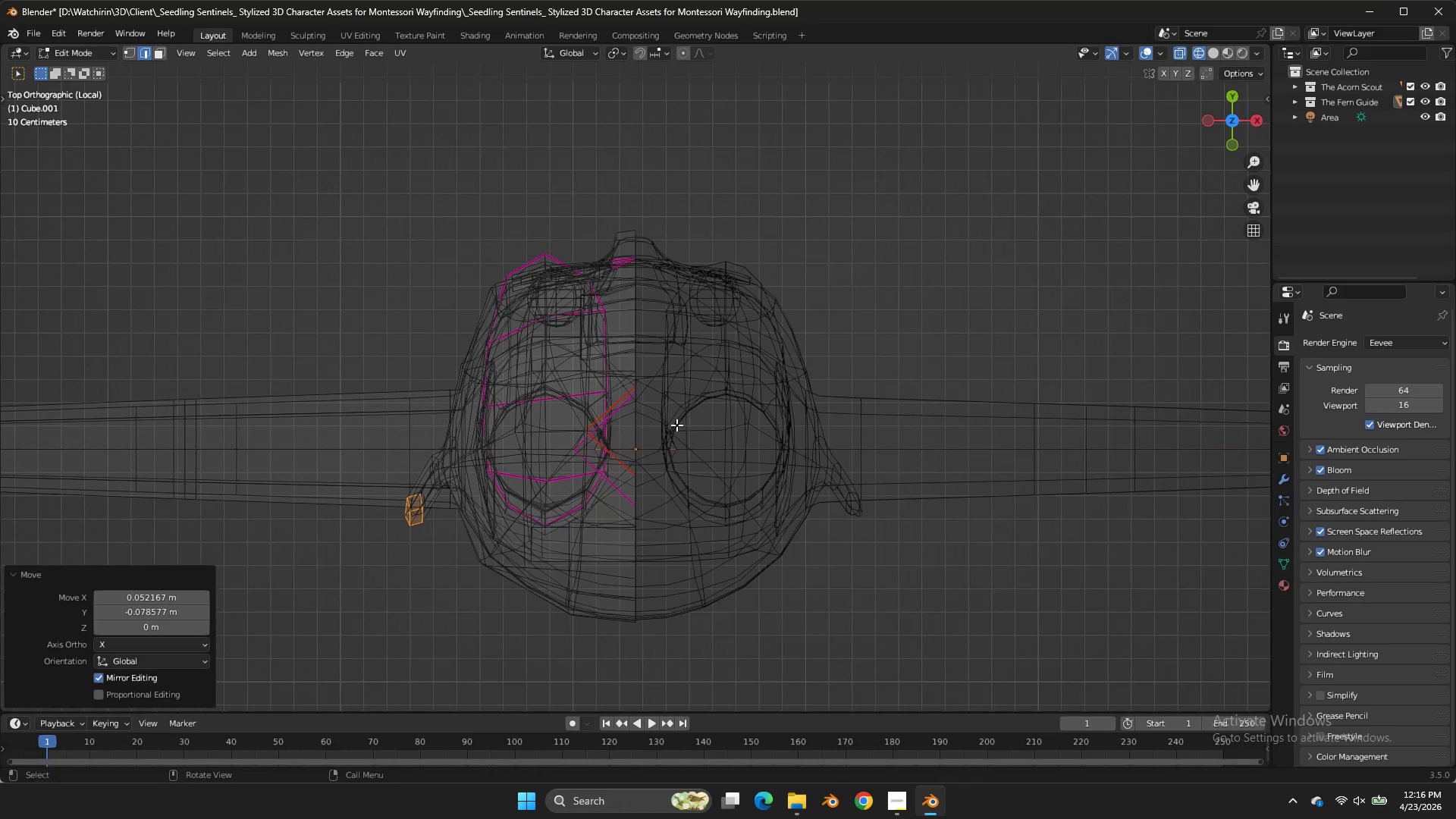 
double_click([1134, 429])
 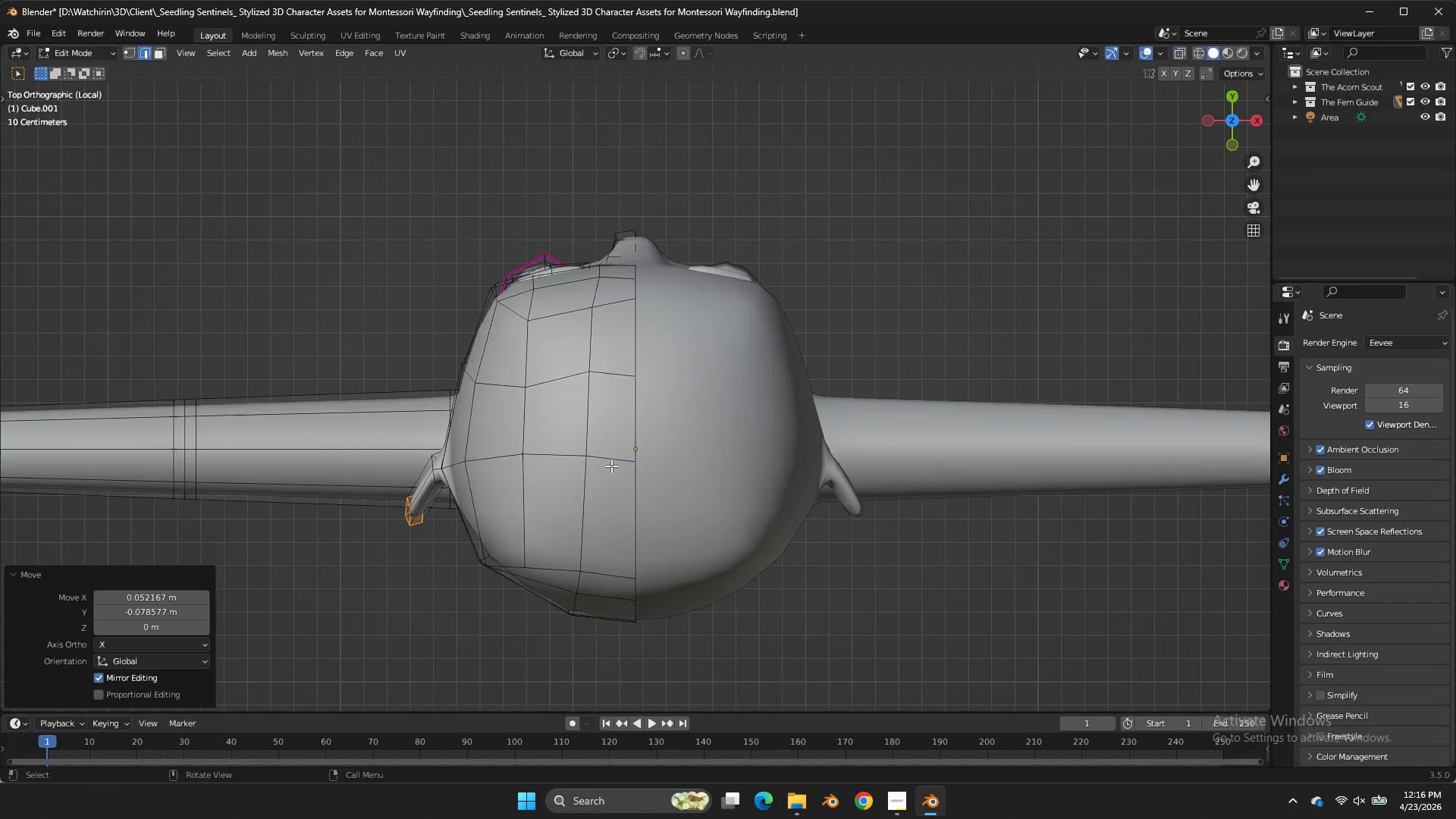 
key(Z)
 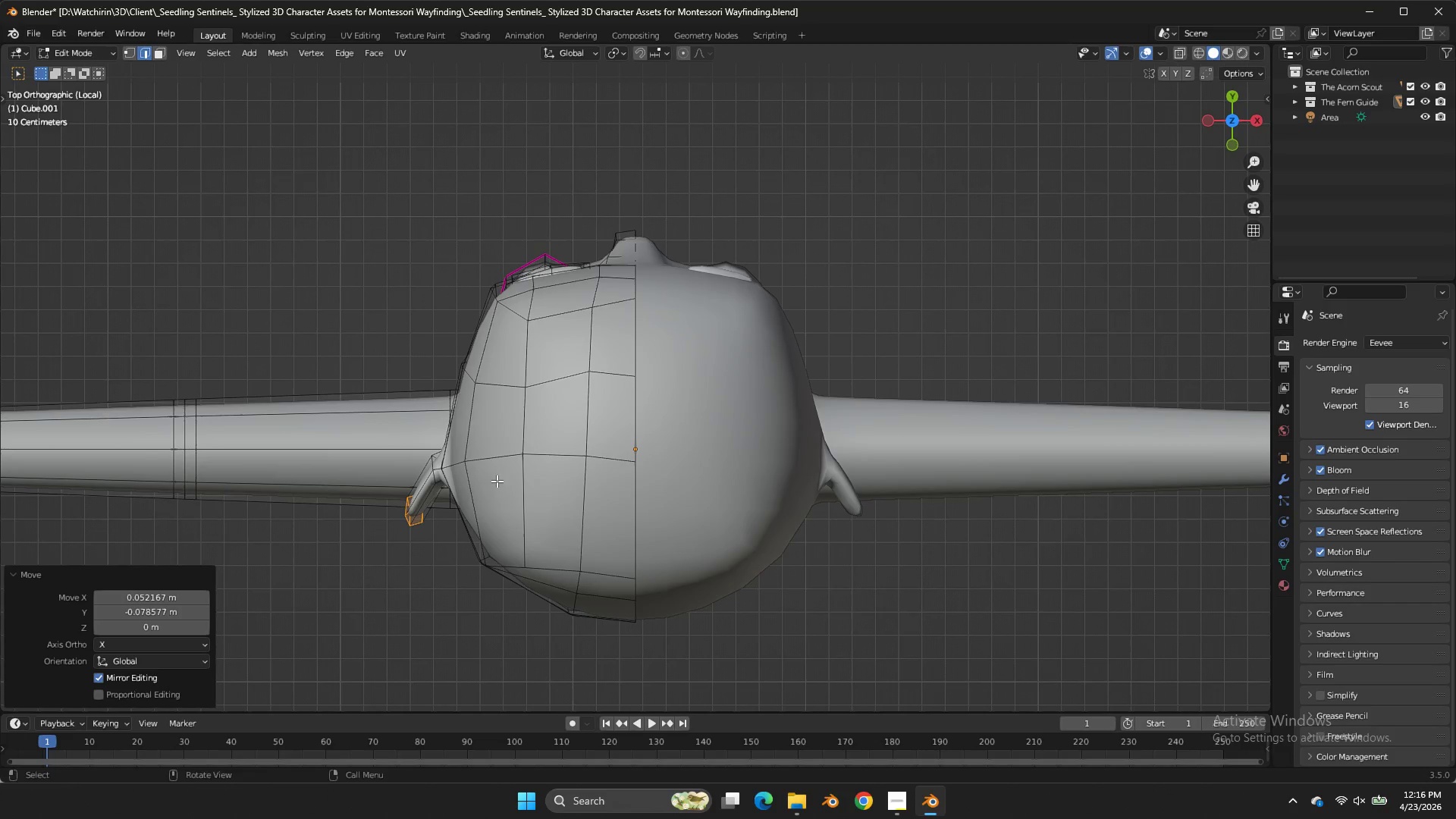 
hold_key(key=AltLeft, duration=1.36)
double_click([432, 464])
 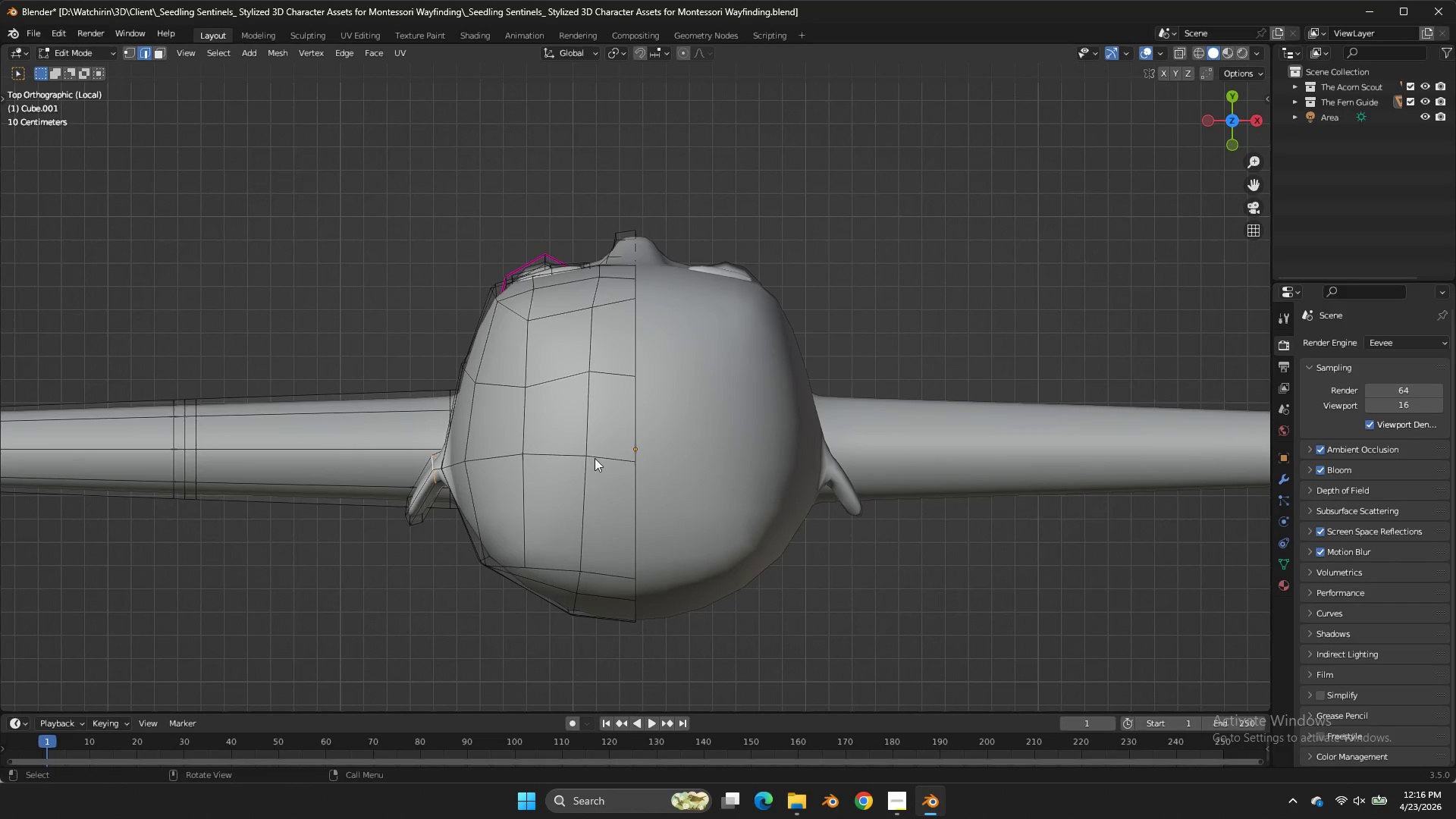 
type(rg)
 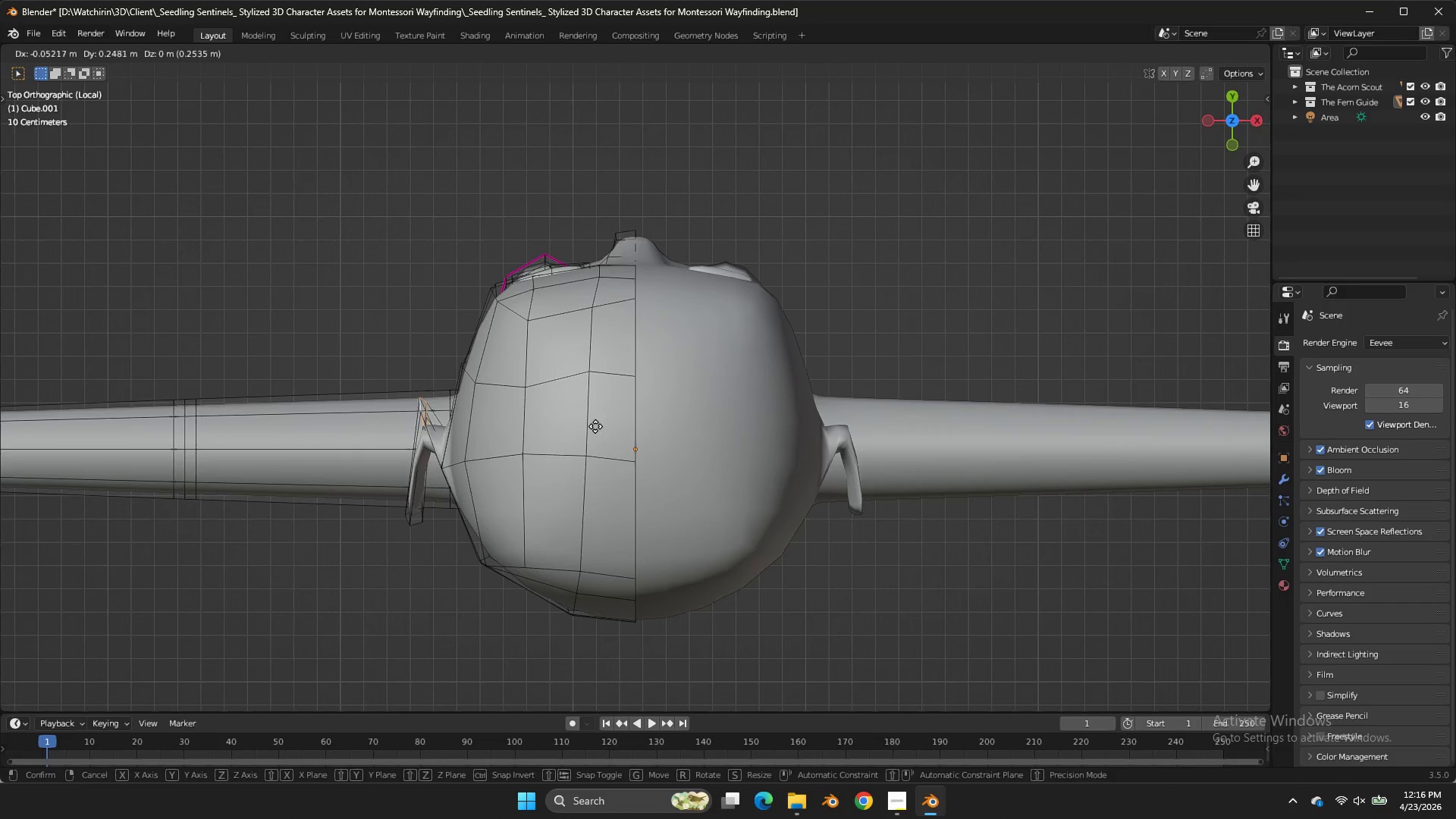 
hold_key(key=ShiftLeft, duration=0.39)
 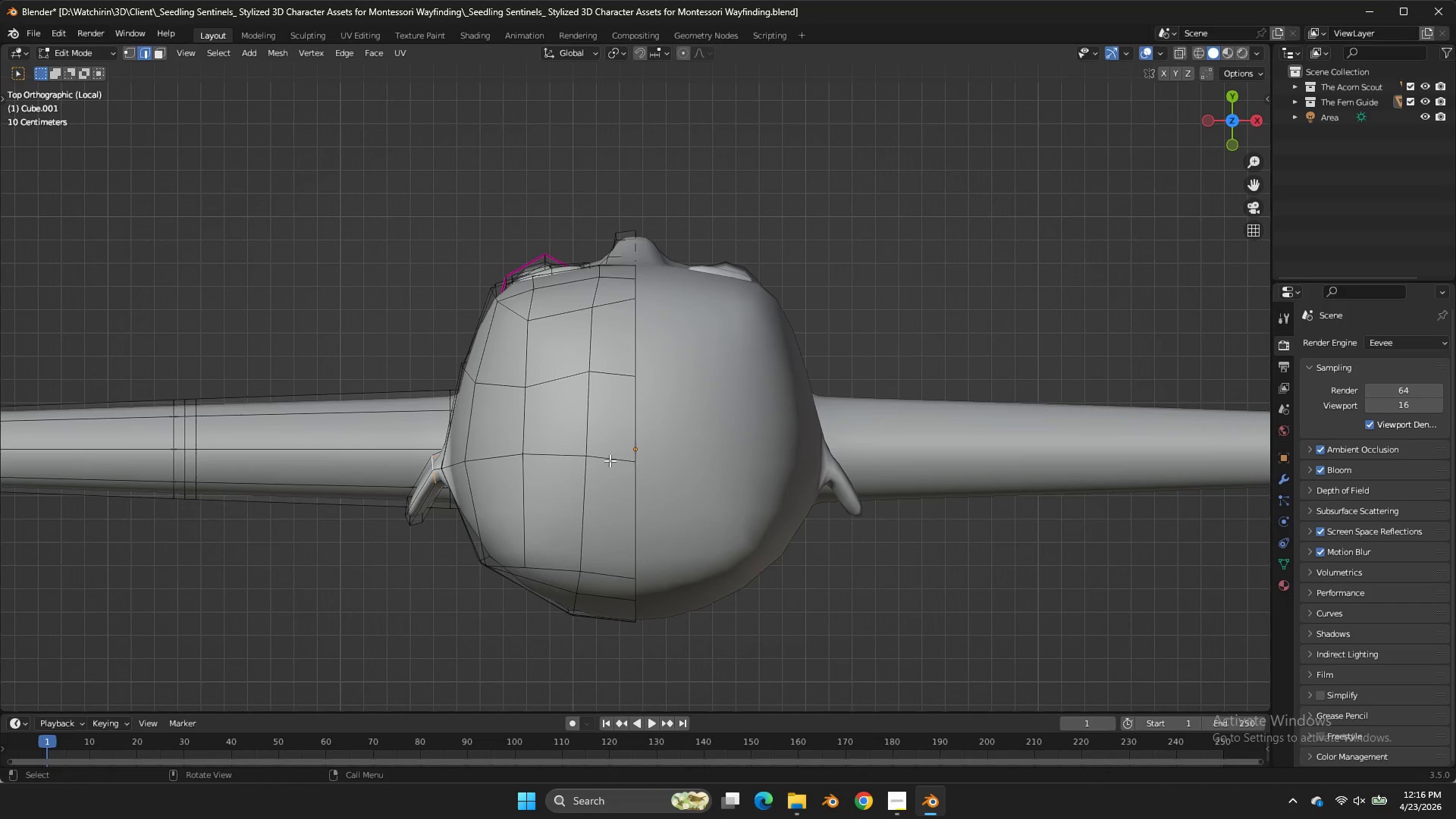 
right_click([610, 460])
 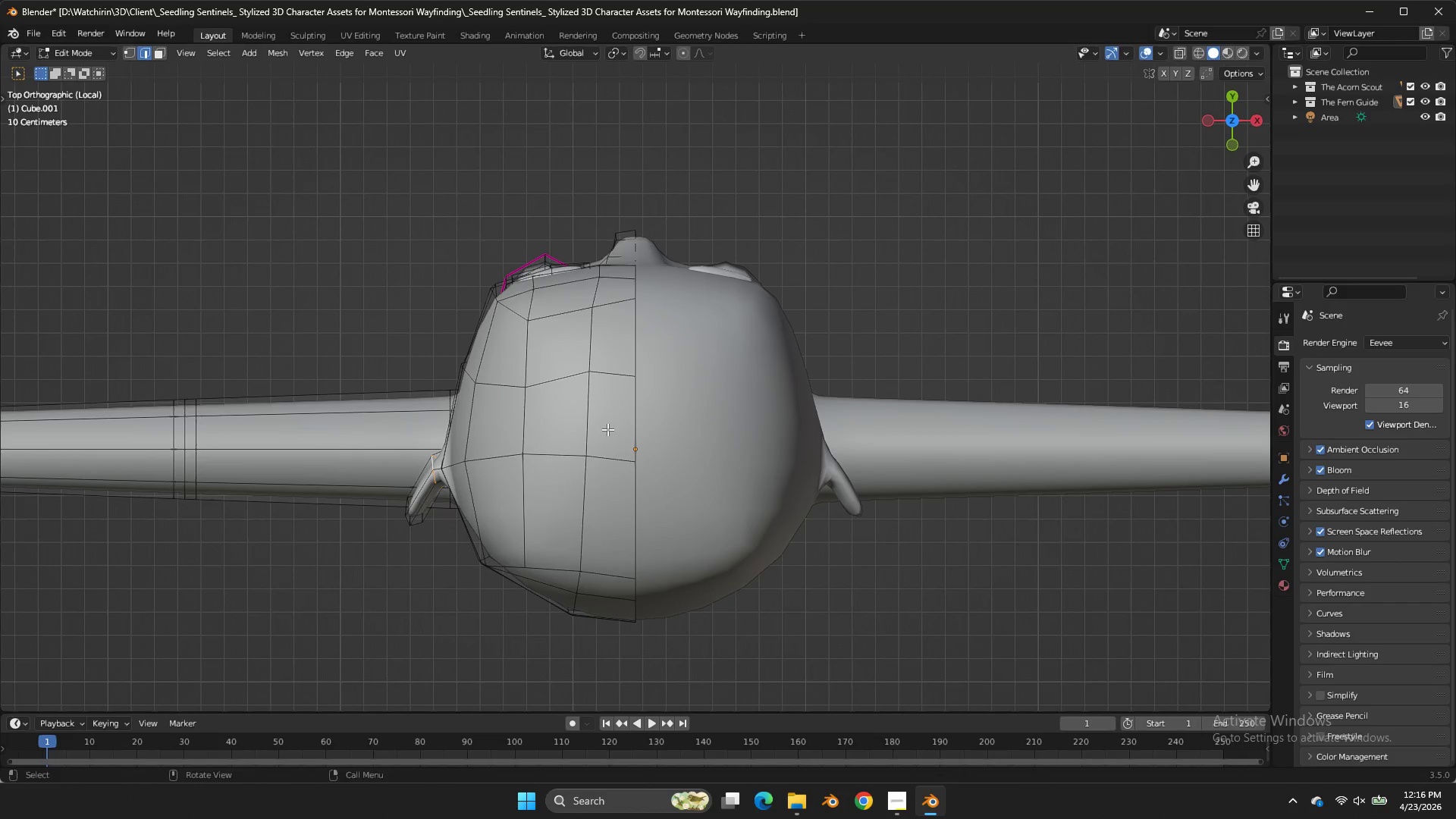 
key(G)
 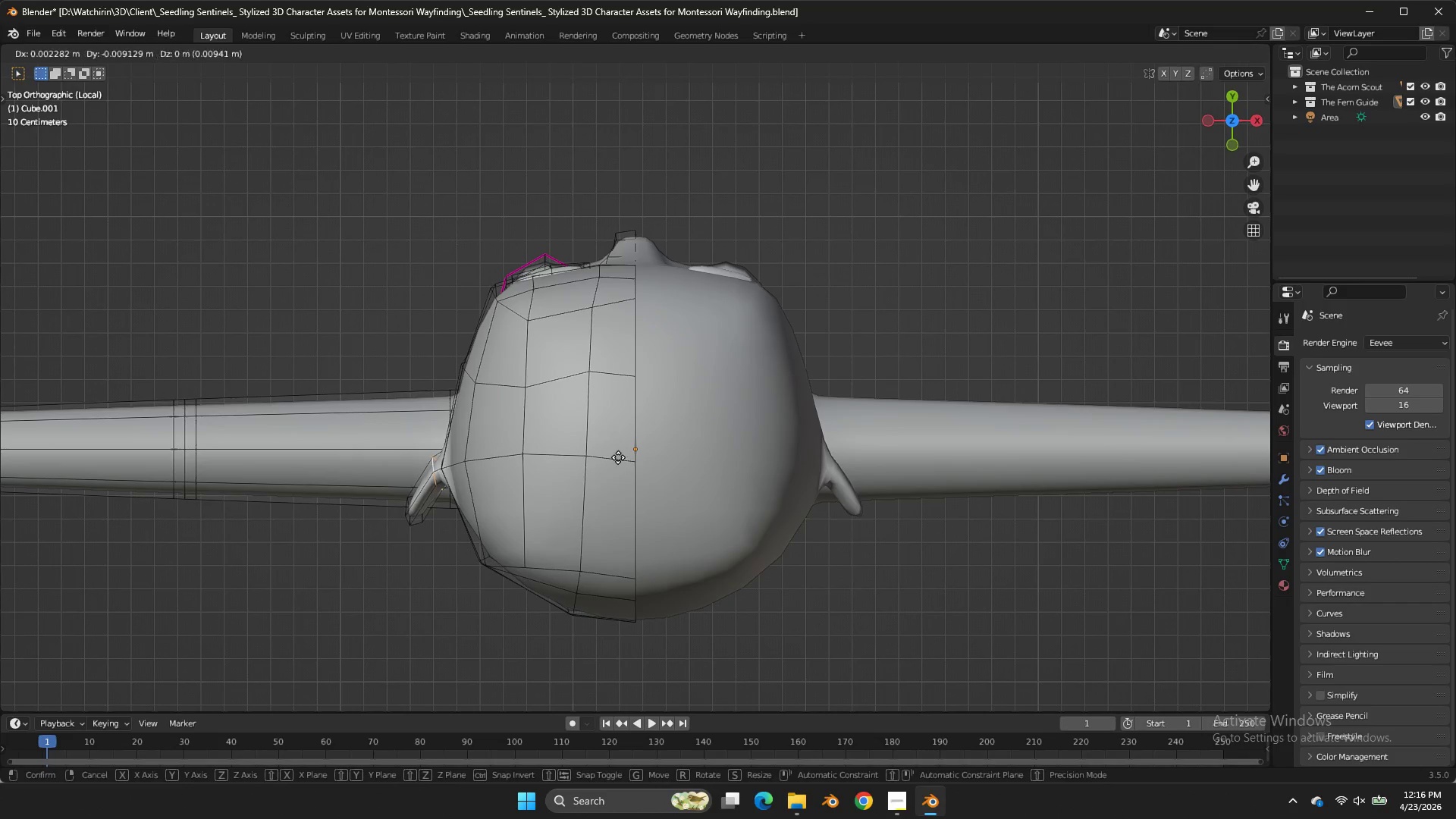 
hold_key(key=ShiftLeft, duration=0.73)
left_click([660, 541])
 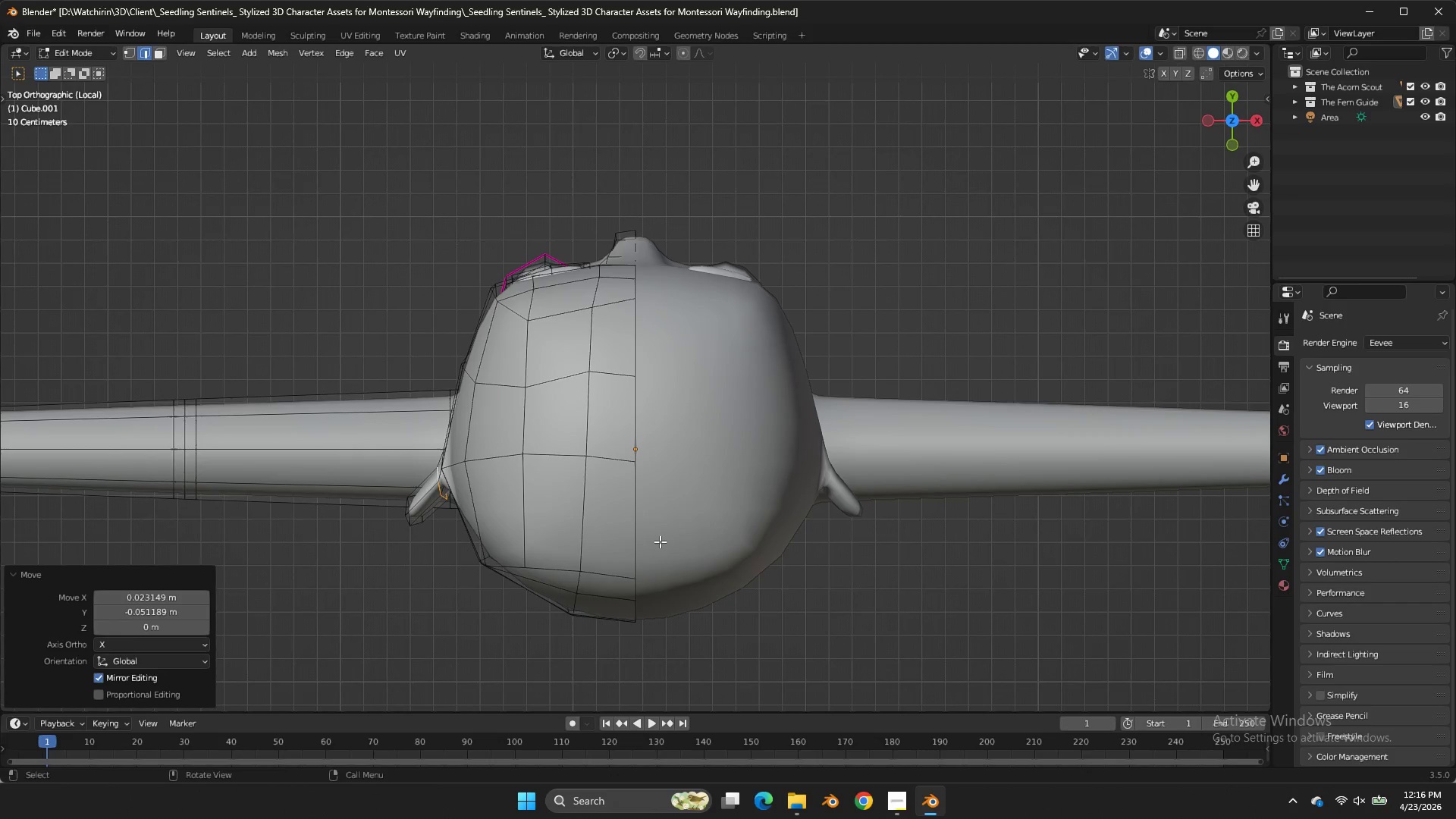 
key(Control+ControlLeft)
 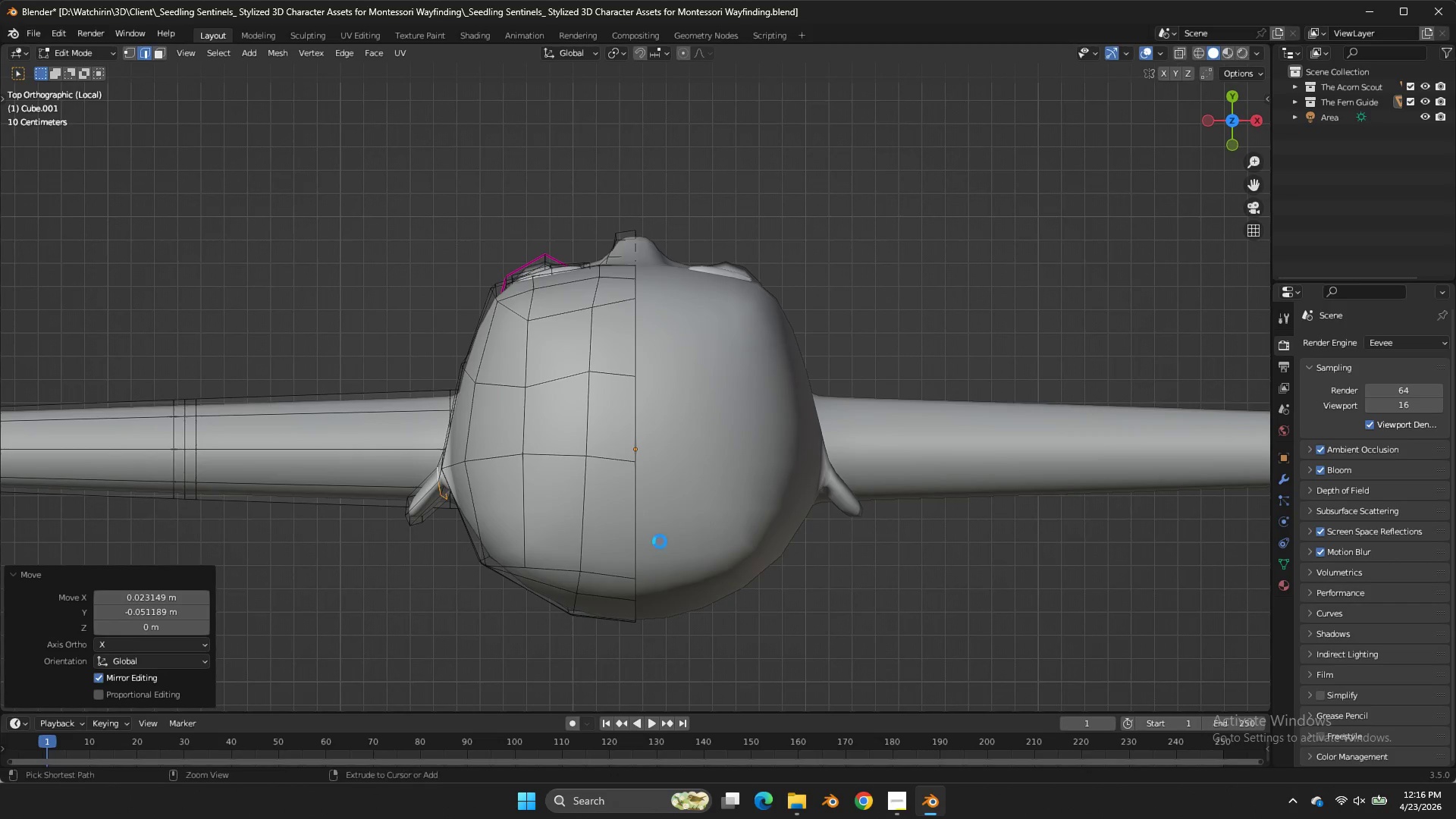 
key(Control+S)
 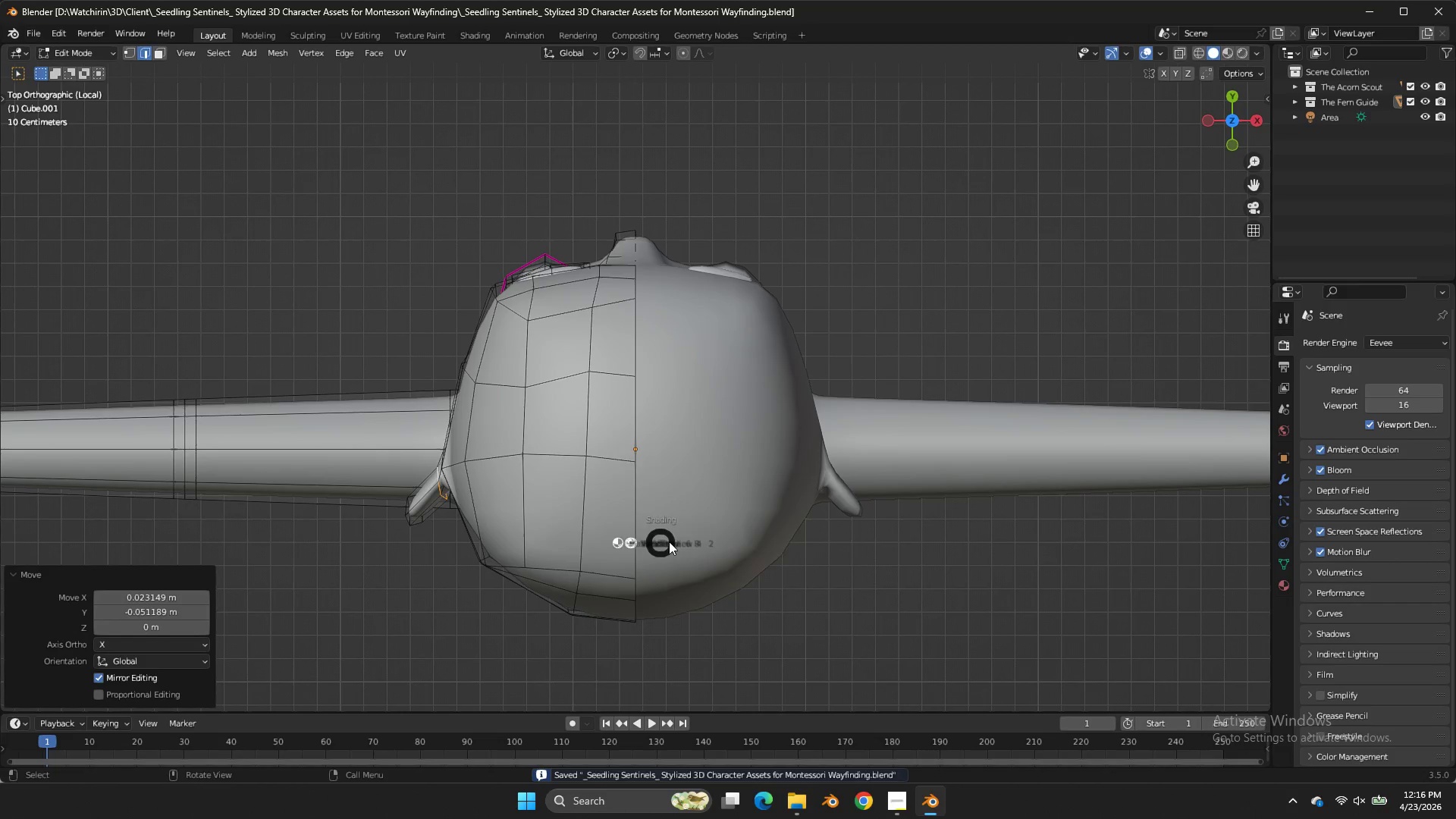 
key(Z)
 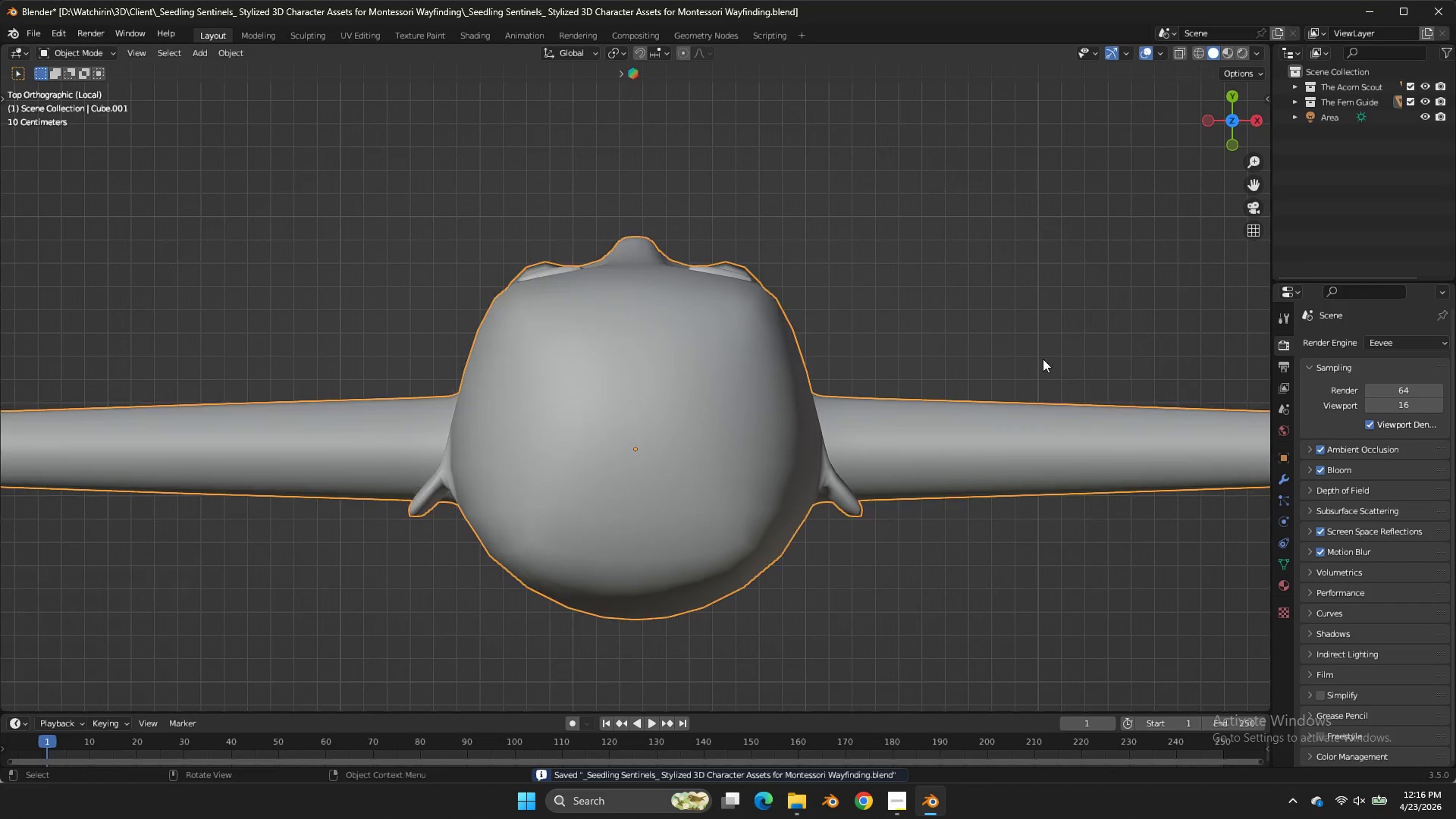 
key(Tab)
 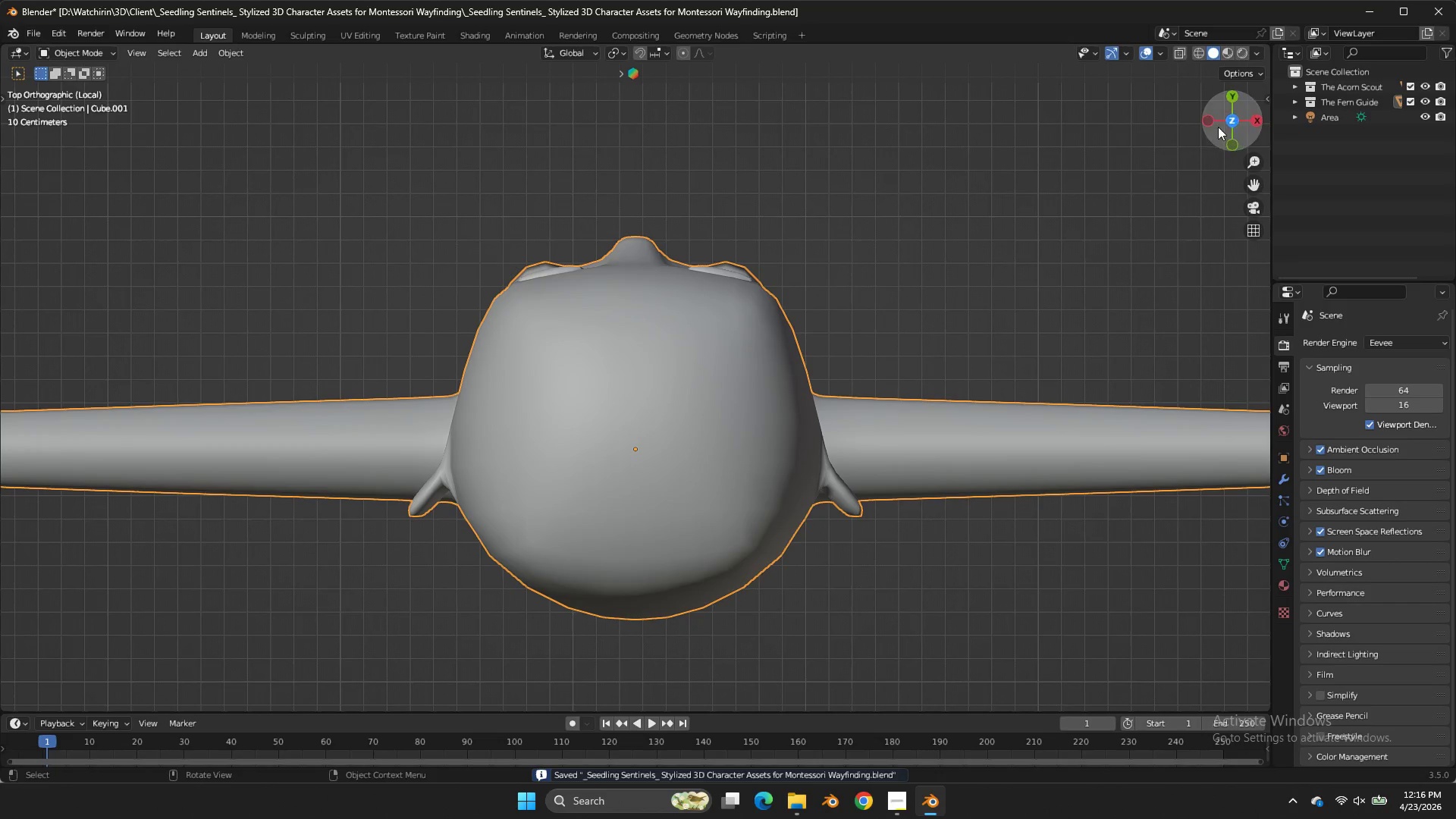 
left_click_drag(start_coordinate=[1218, 127], to_coordinate=[231, 615])
 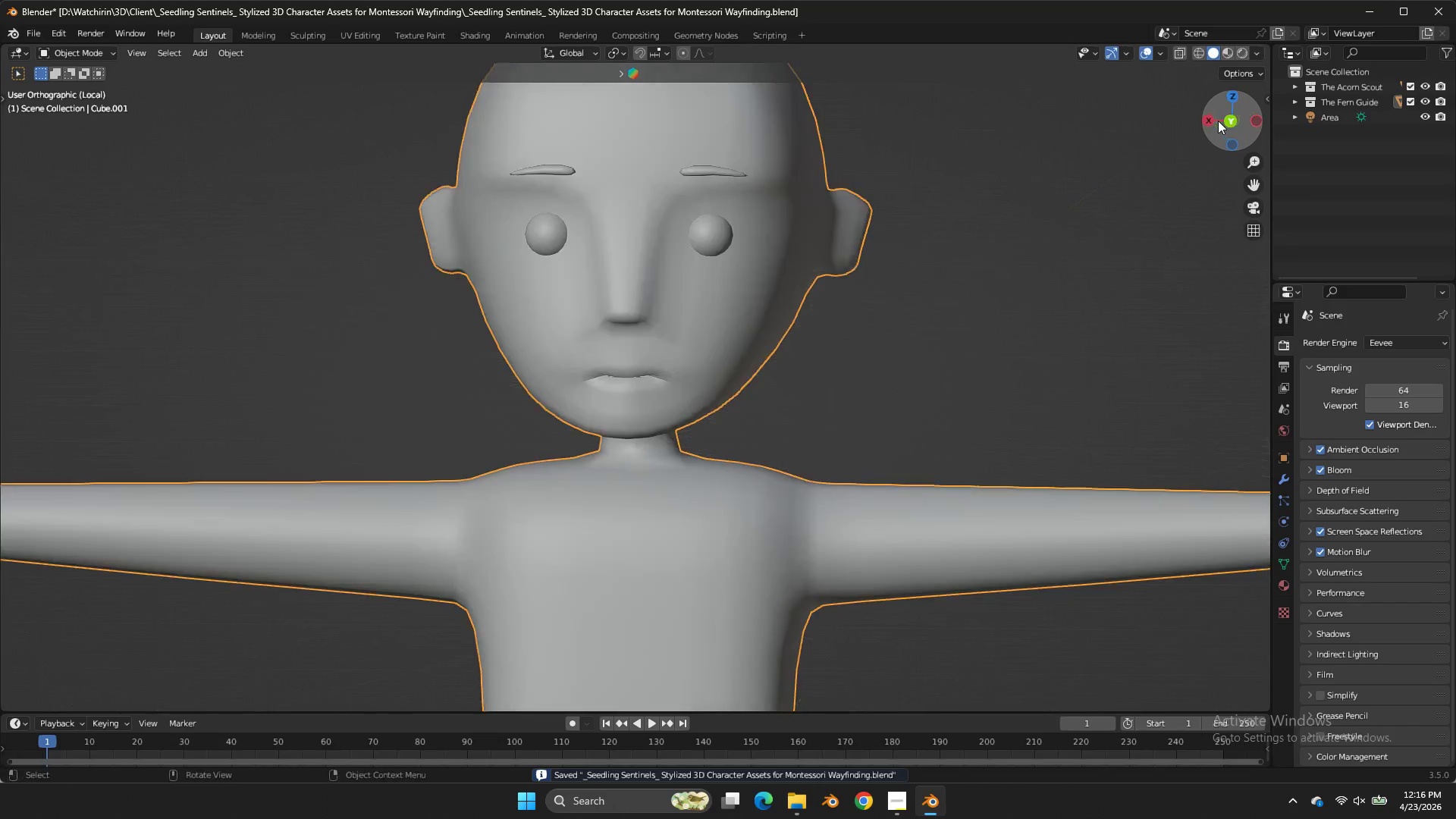 
left_click([1221, 124])
 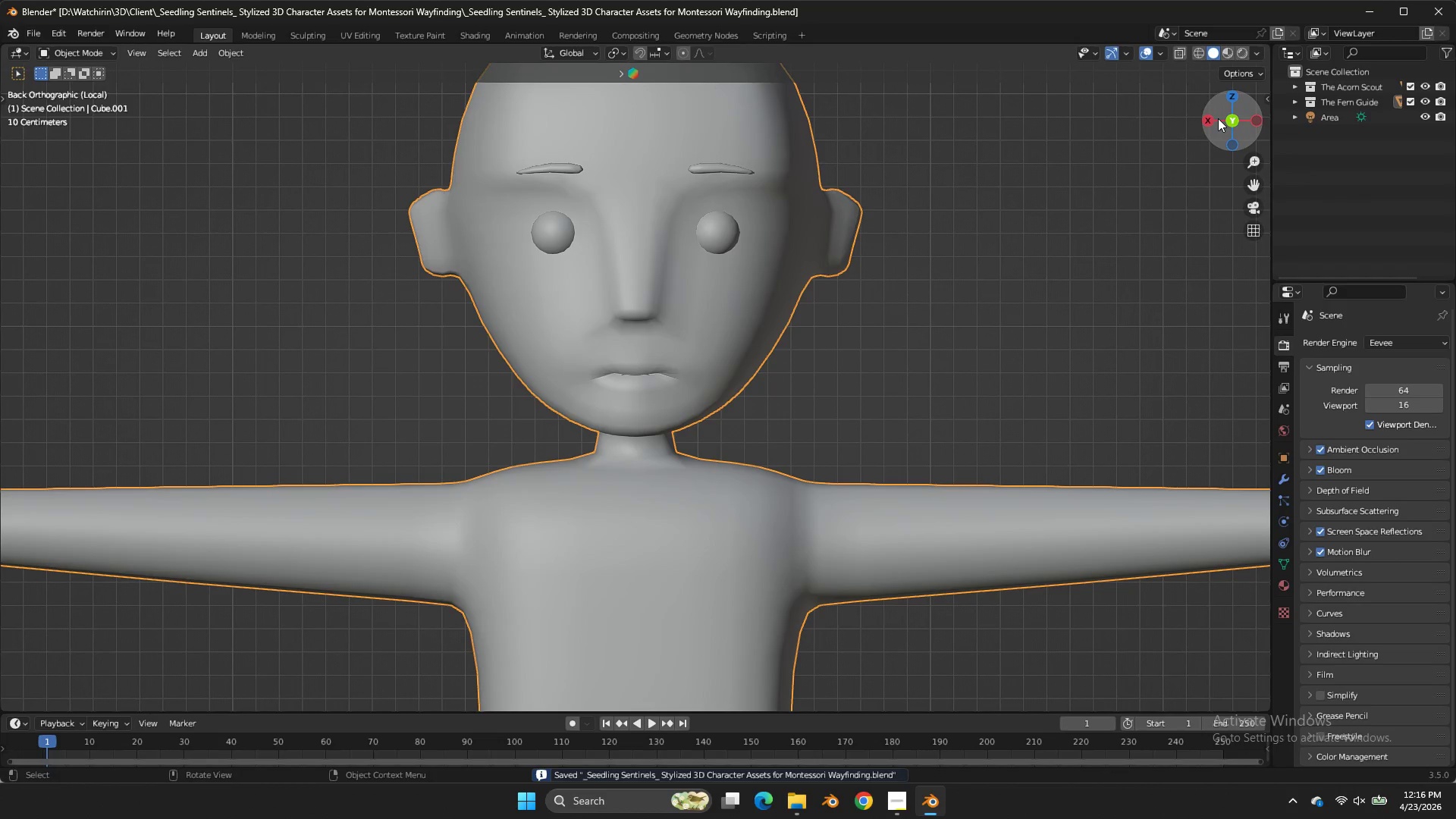 
left_click_drag(start_coordinate=[1218, 118], to_coordinate=[1113, 144])
 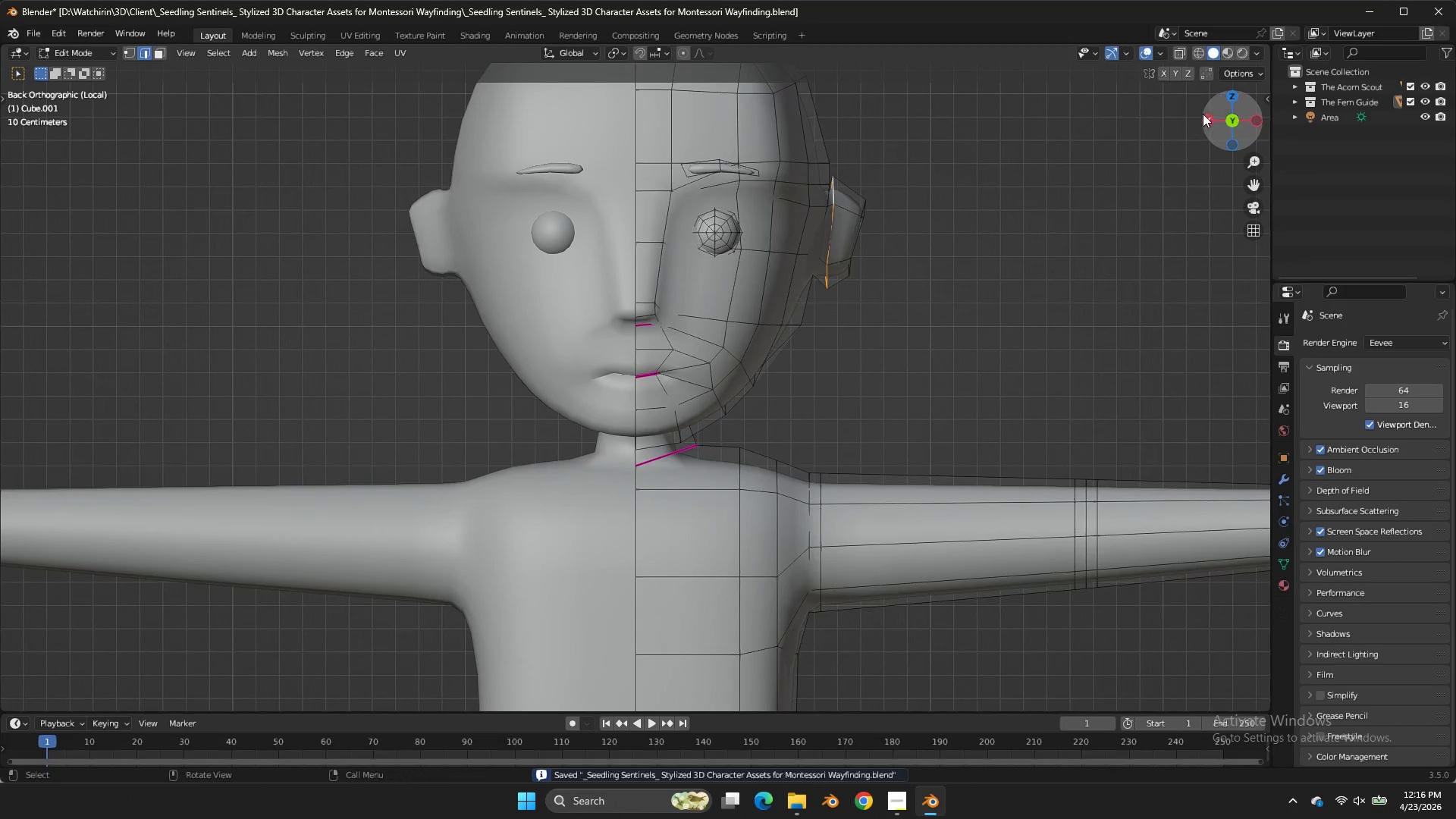 
left_click([1209, 121])
 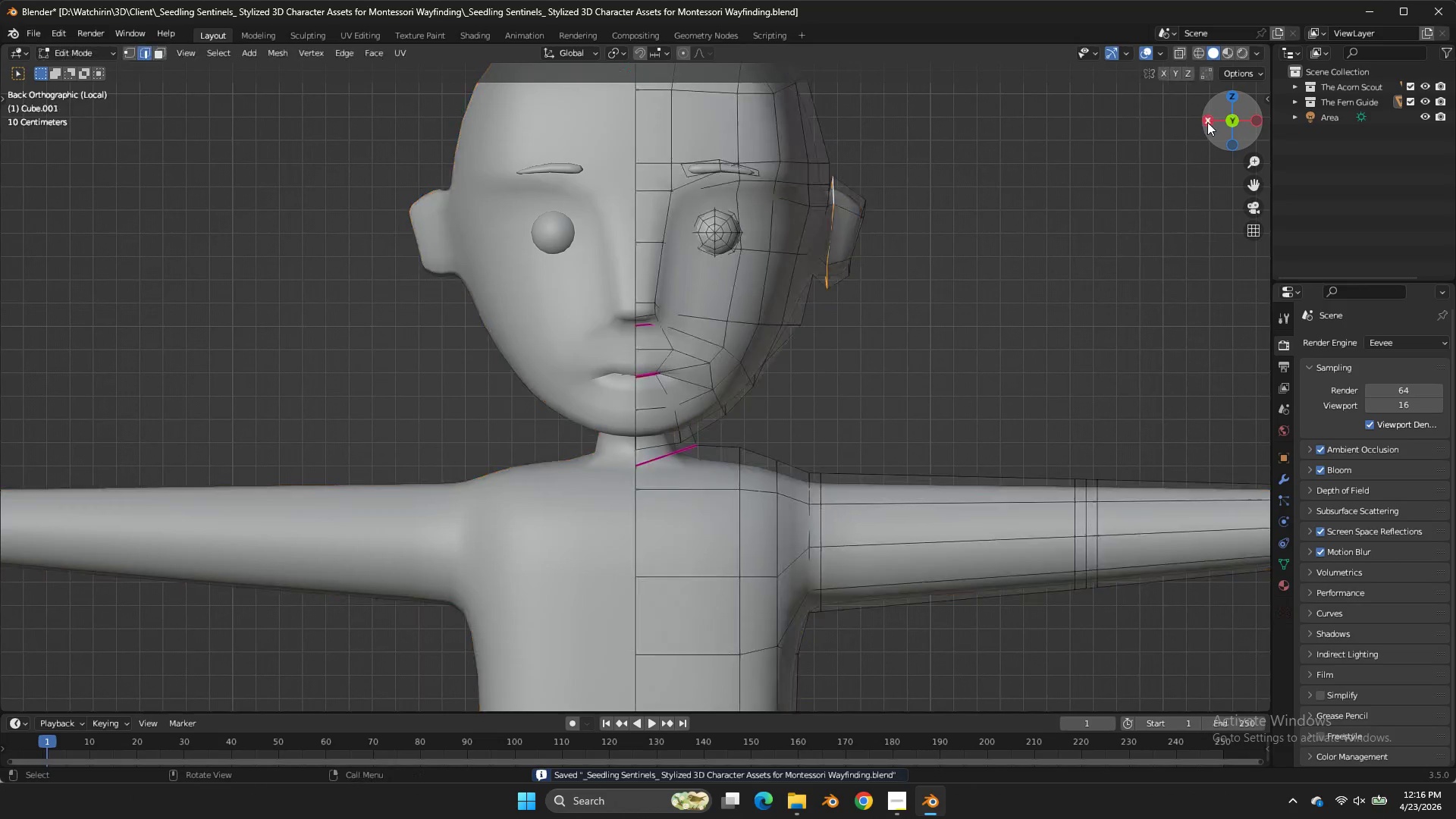 
key(Tab)
 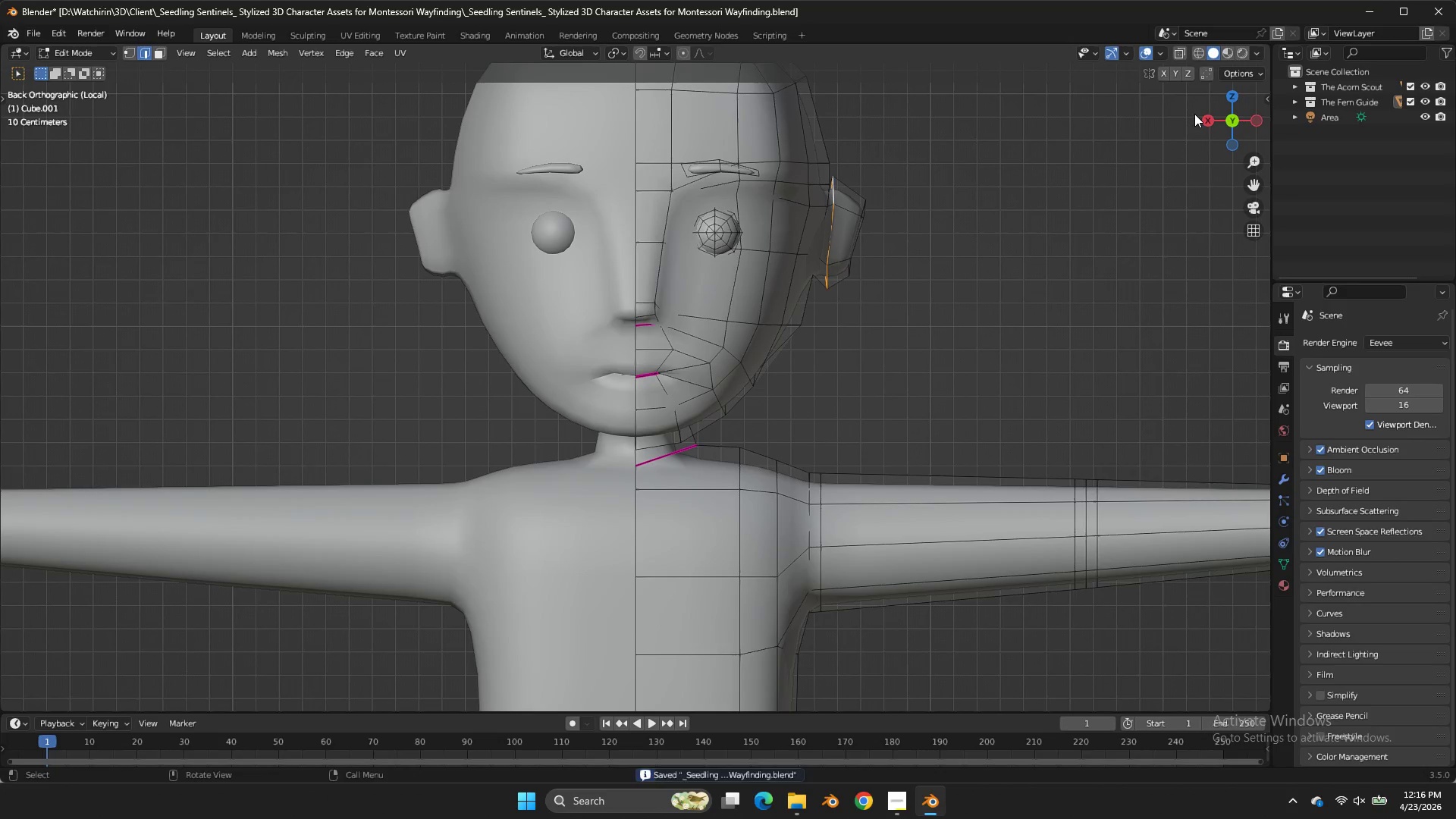 
key(NumpadDivide)
 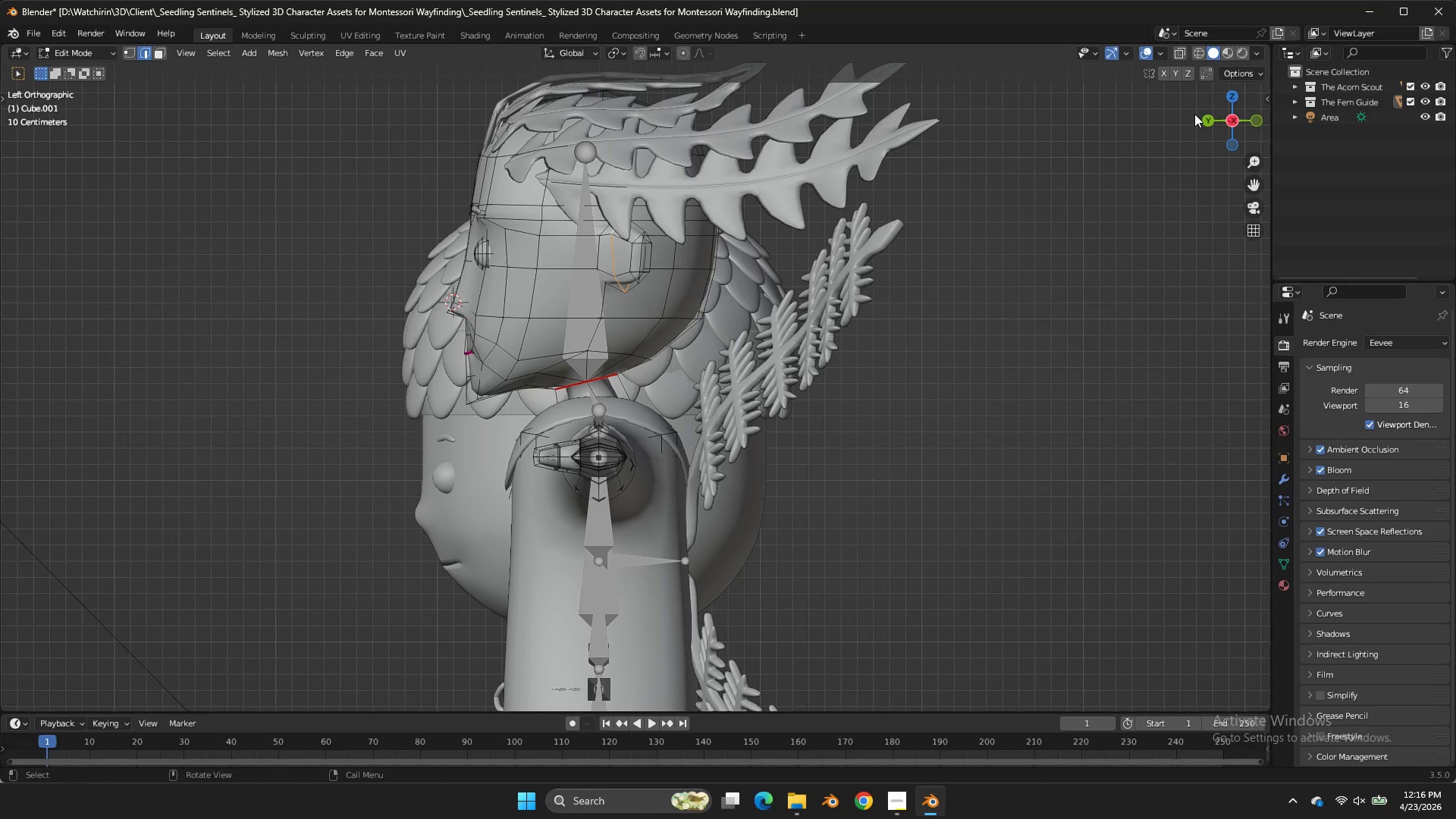 
key(Control+S)
 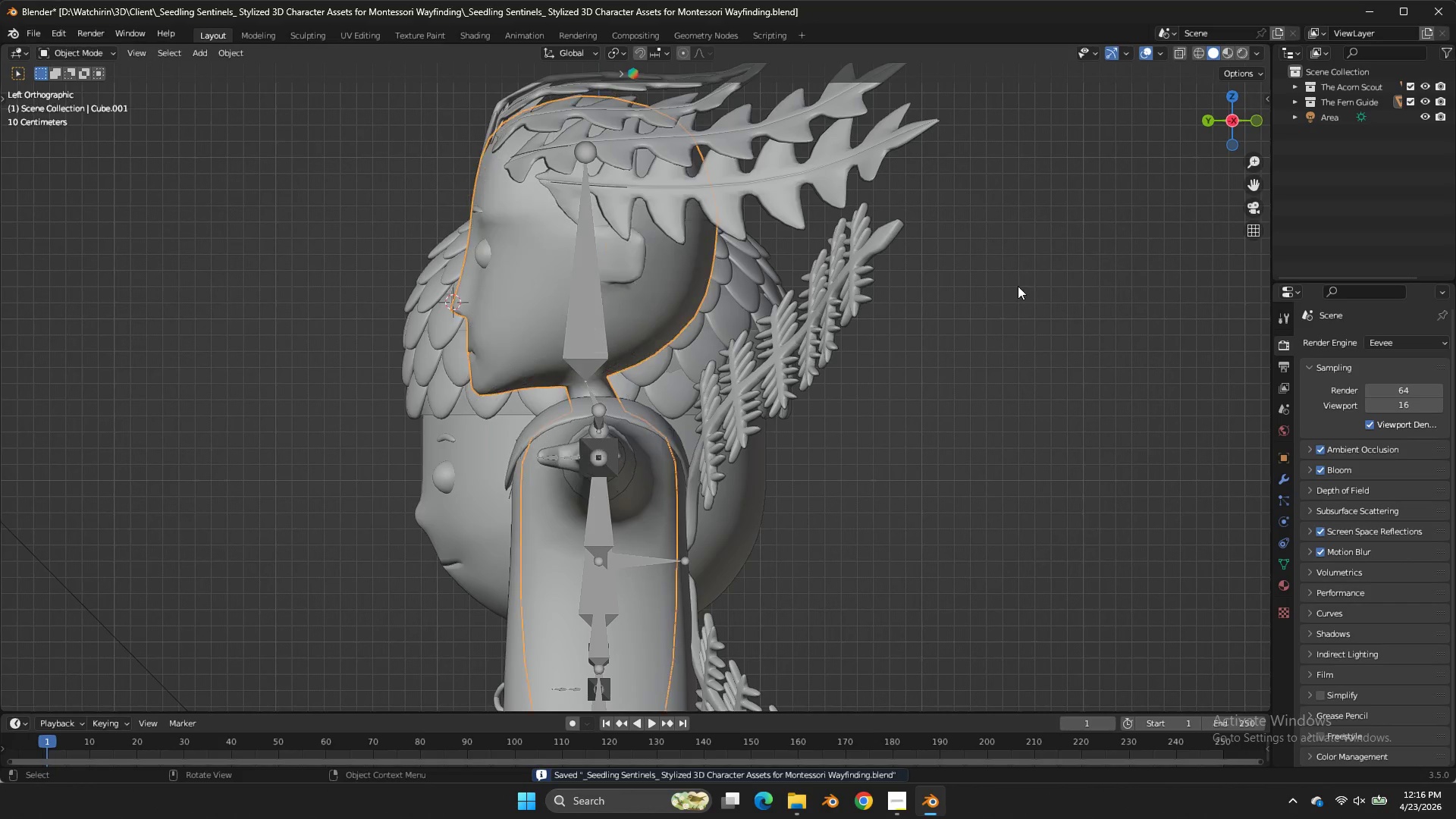 
key(Tab)
 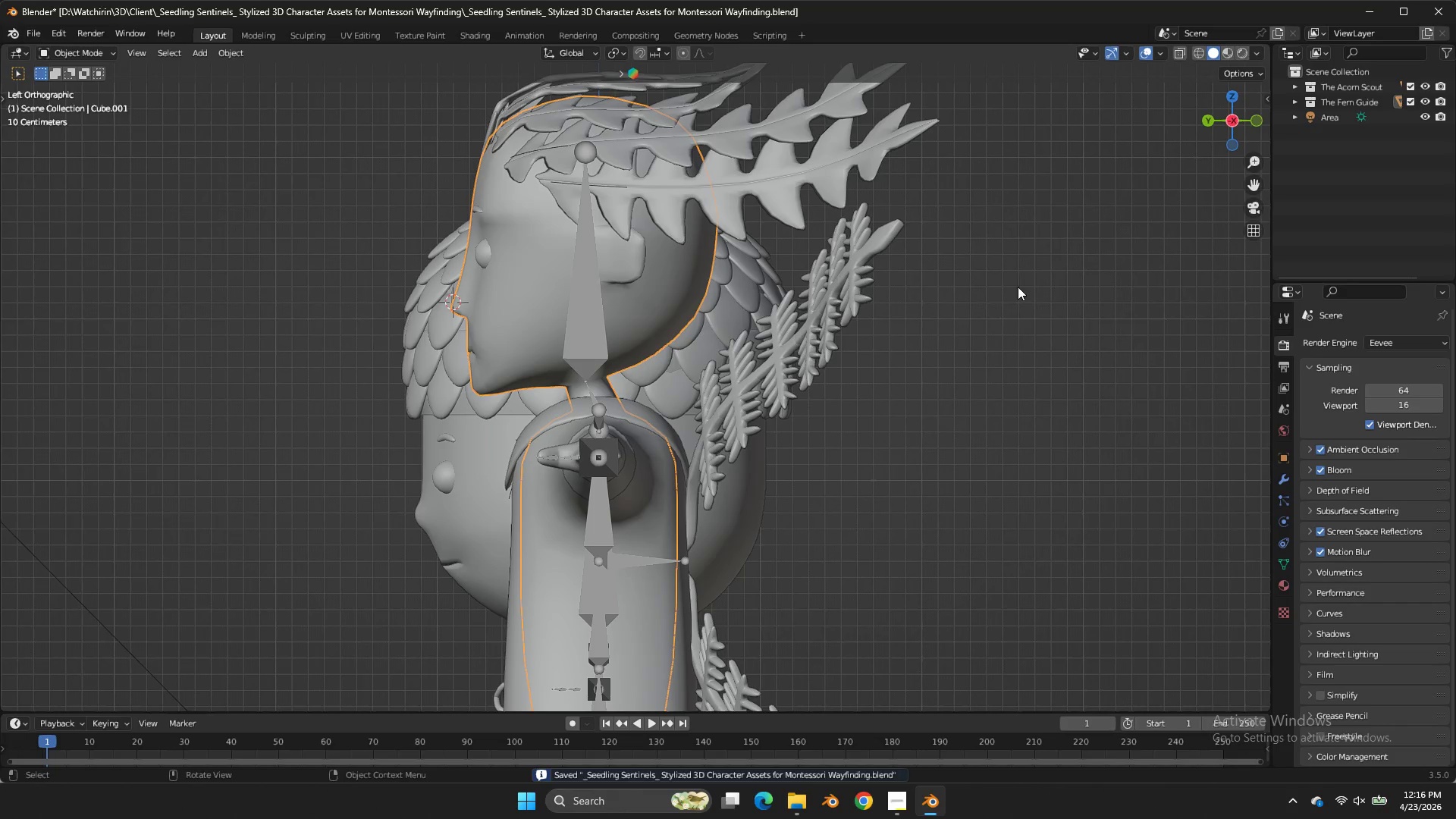 
key(Z)
 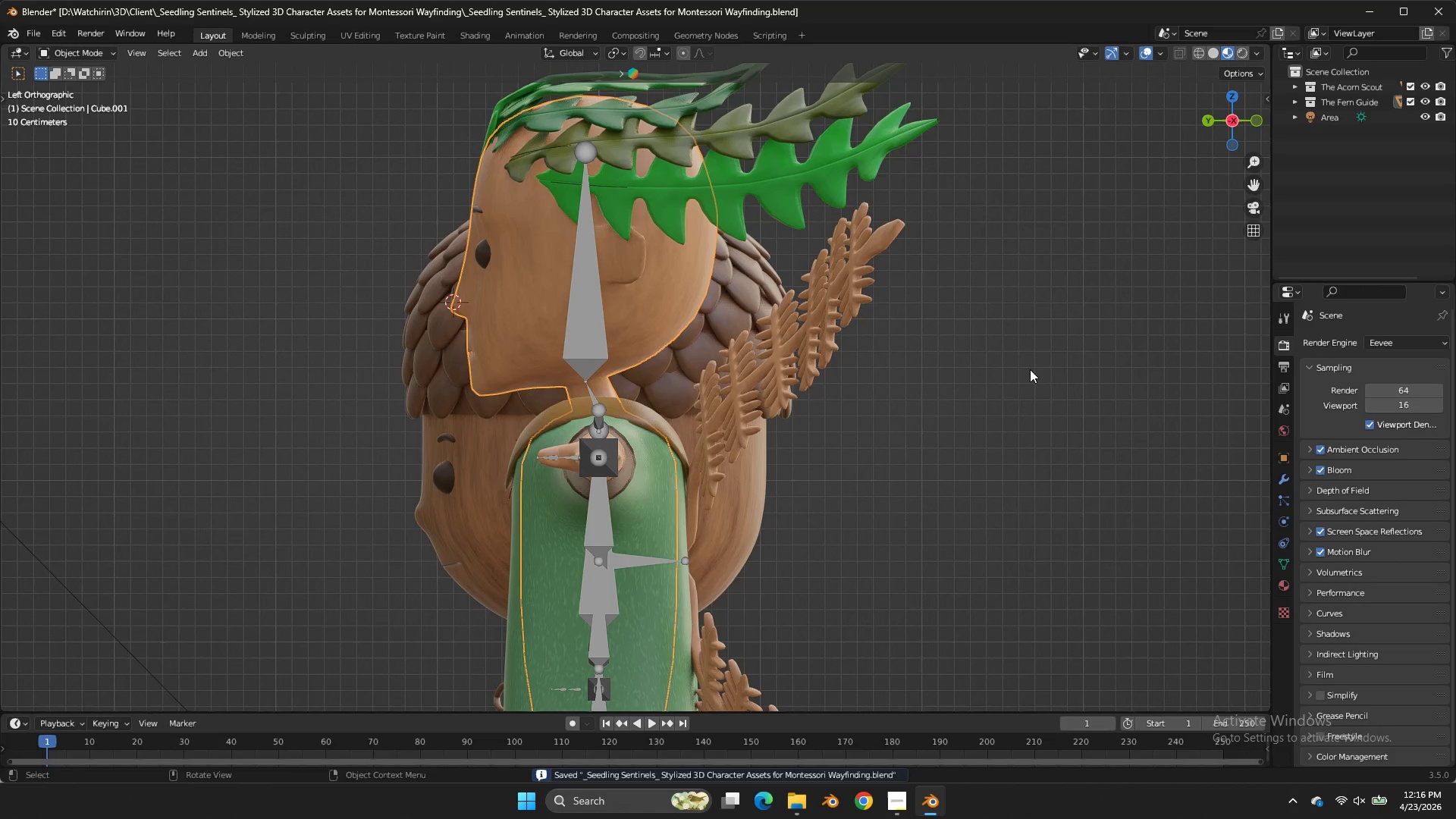 
left_click([1030, 369])
 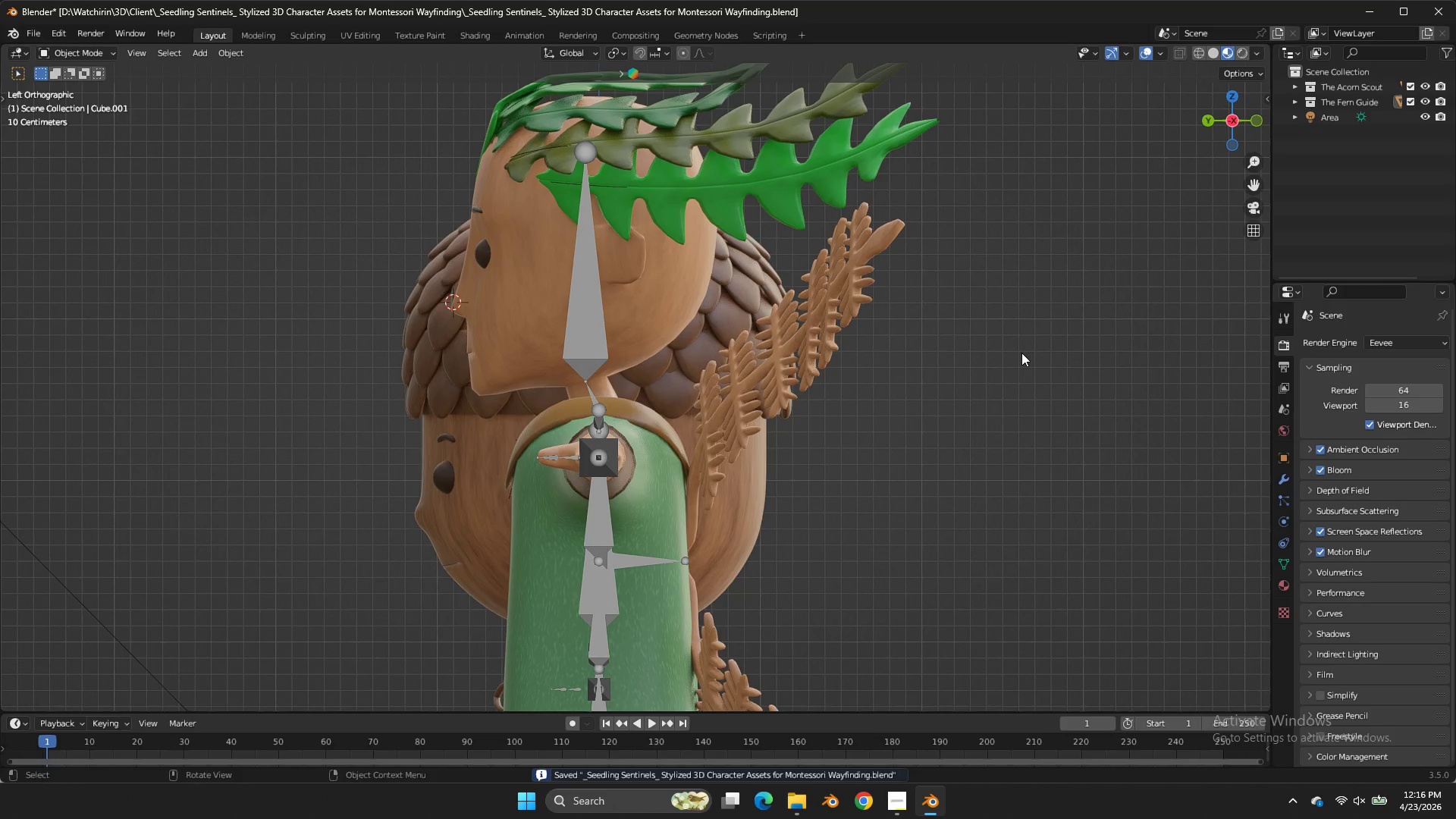 
key(Control+ControlLeft)
 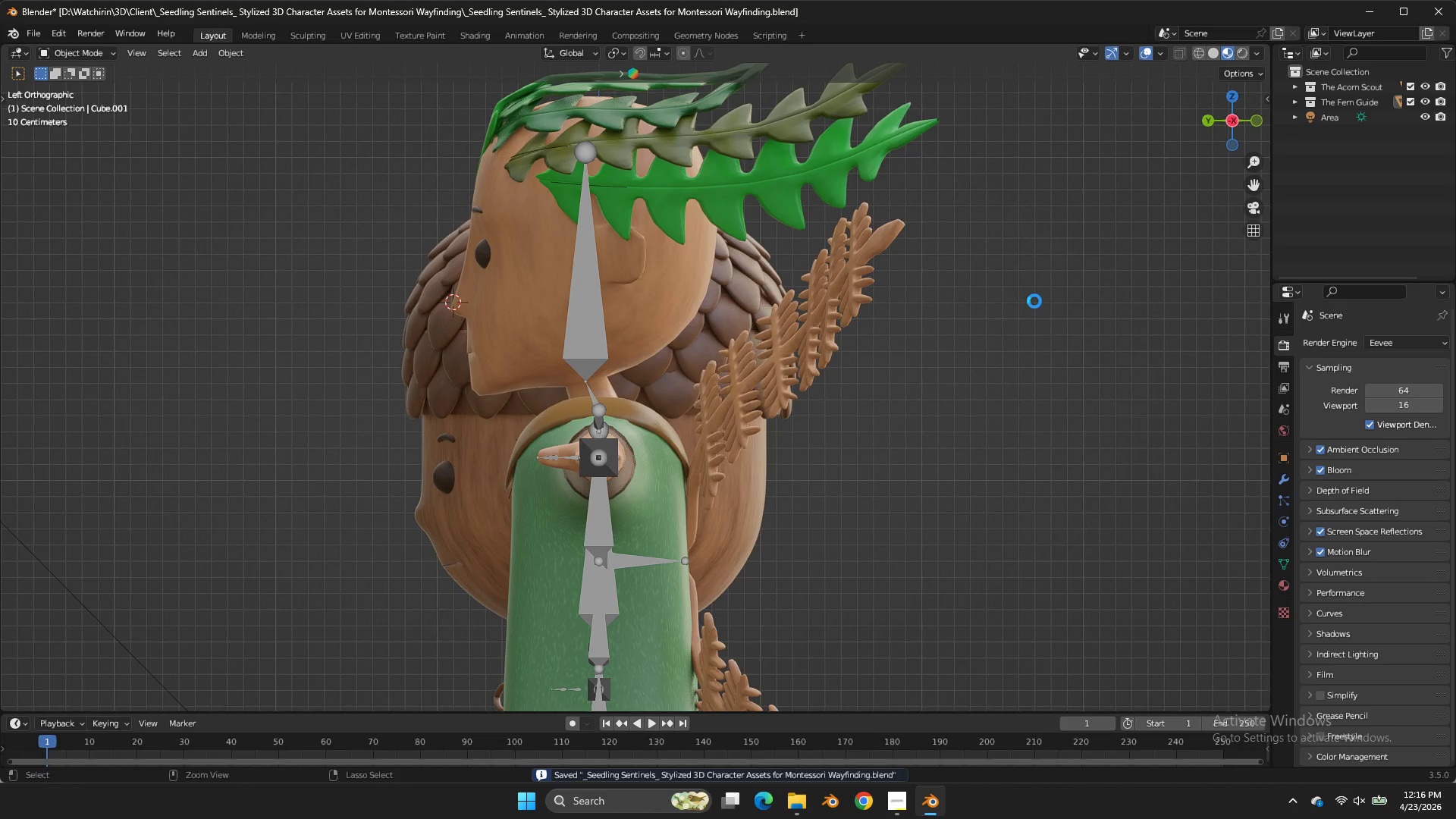 
key(Control+S)
 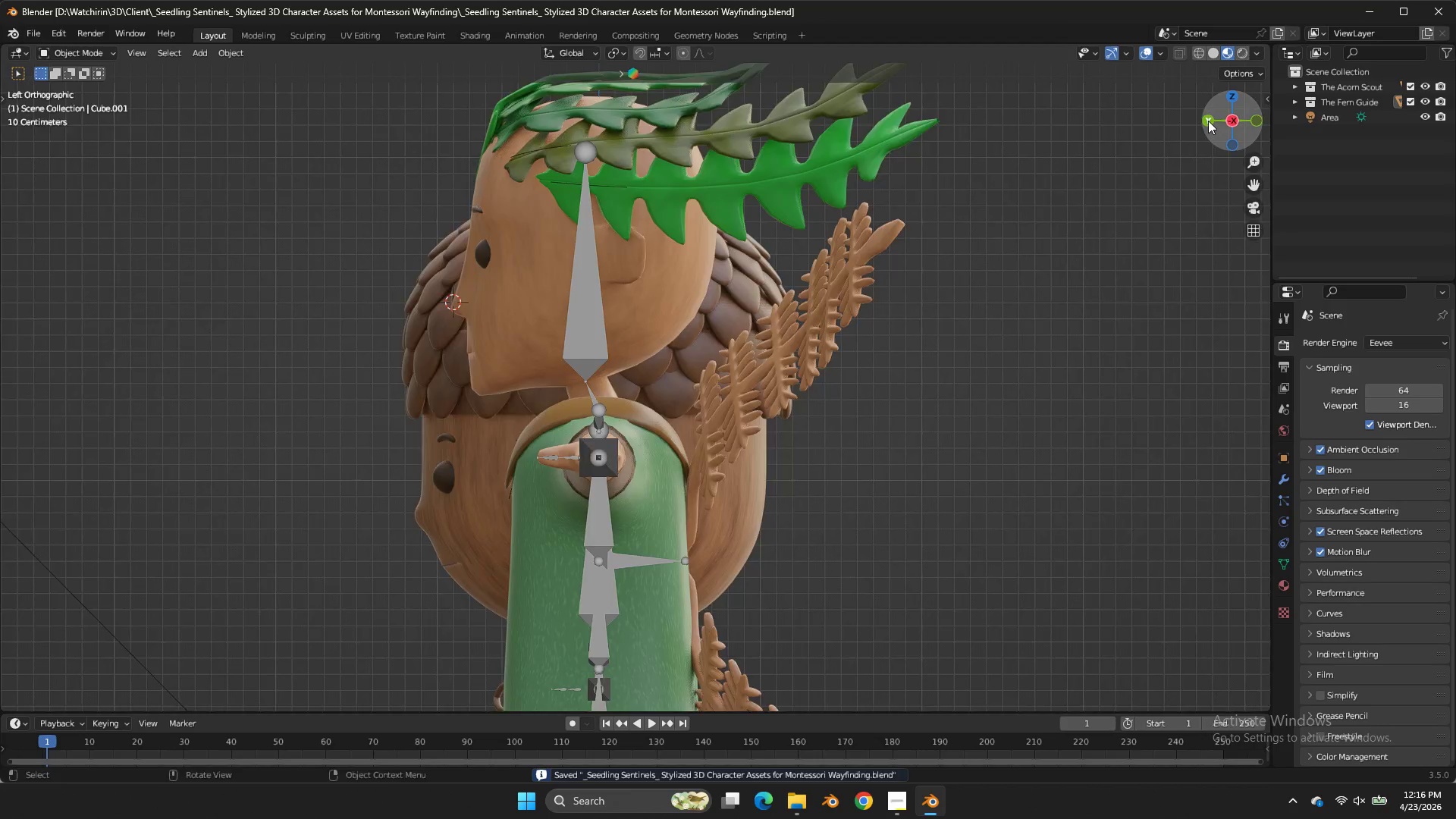 
left_click_drag(start_coordinate=[1210, 121], to_coordinate=[39, 149])
 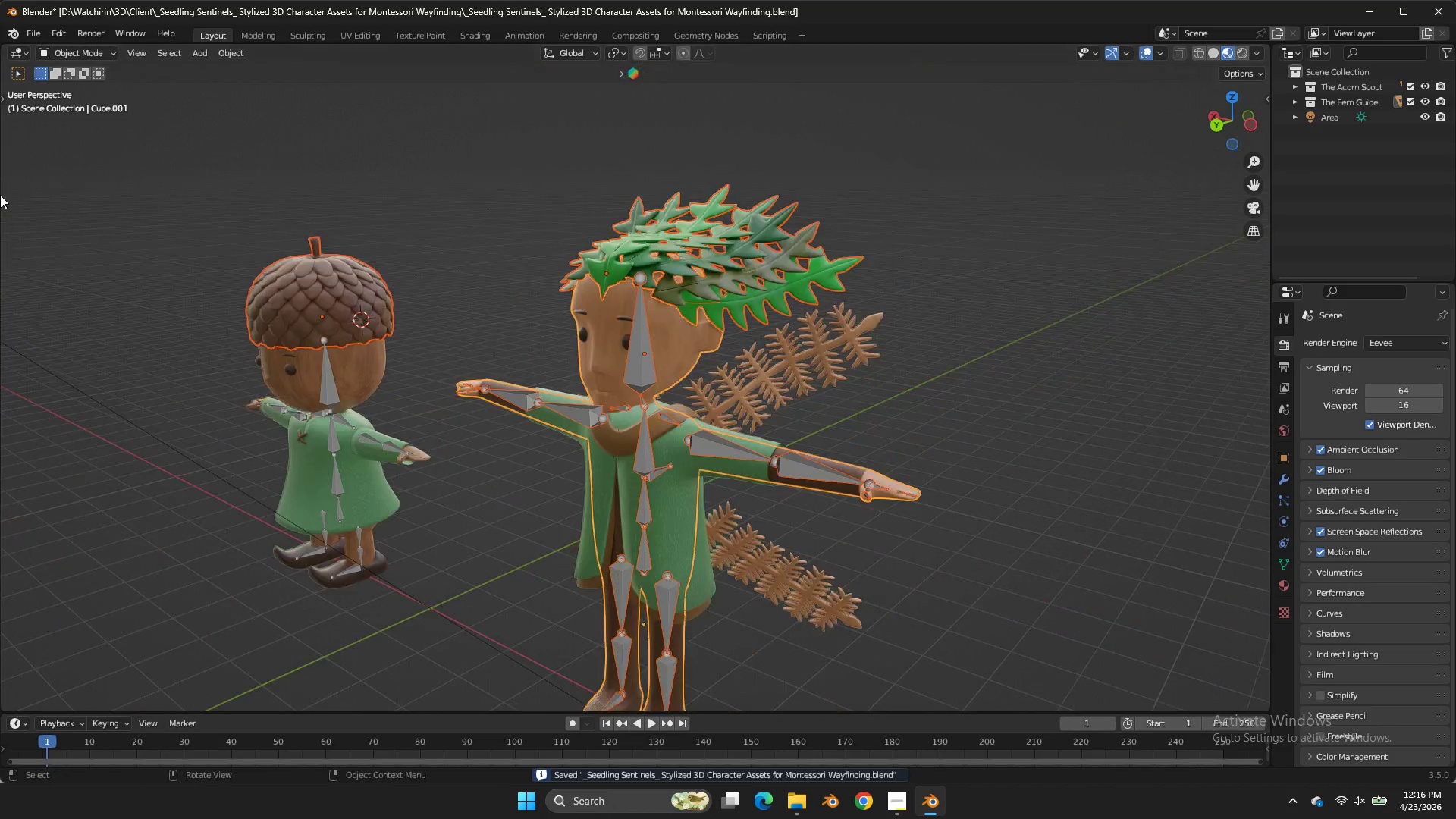 
scroll: coordinate [329, 340], scroll_direction: down, amount: 10.0
 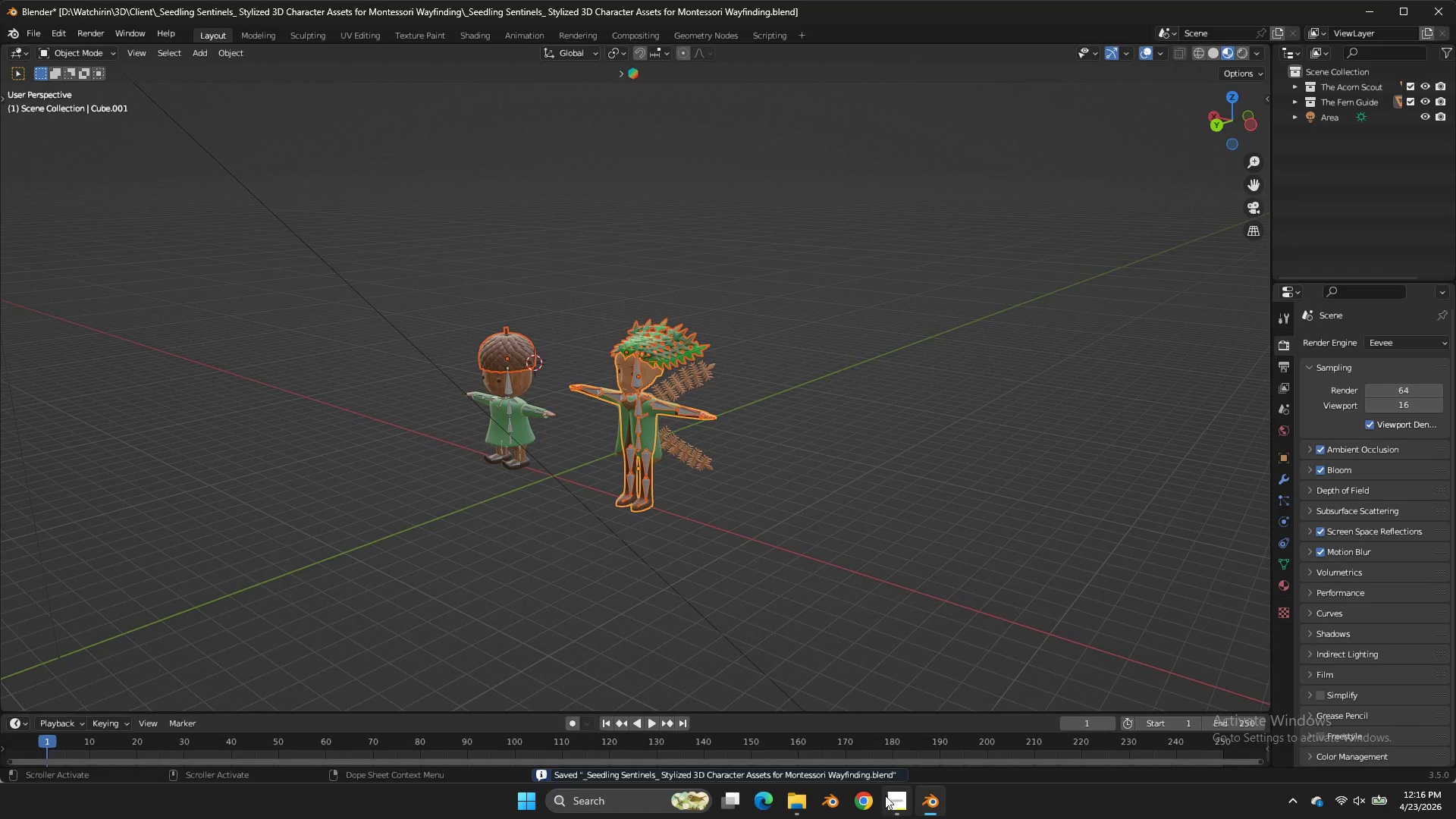 
left_click([891, 799])